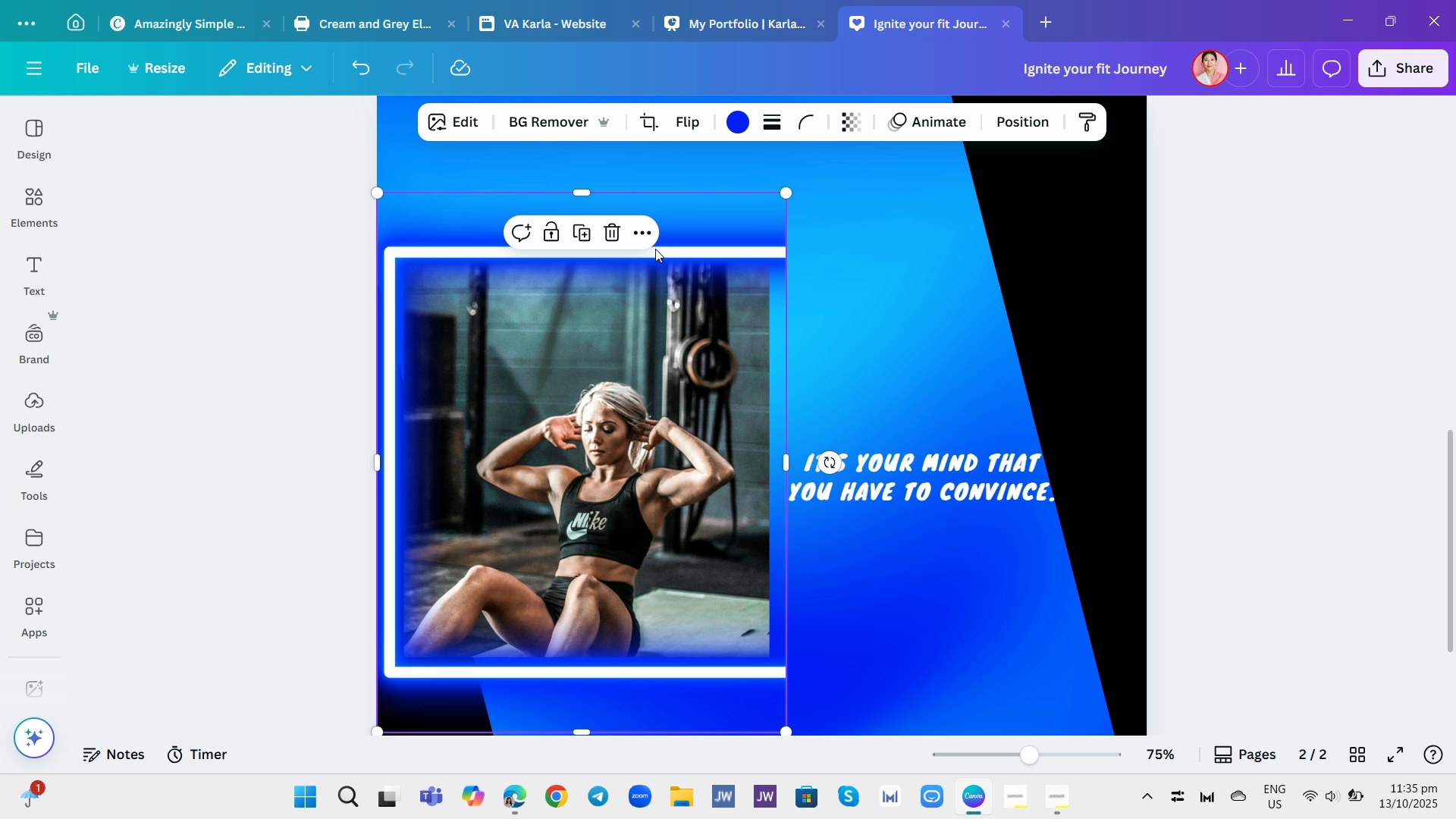 
left_click([655, 249])
 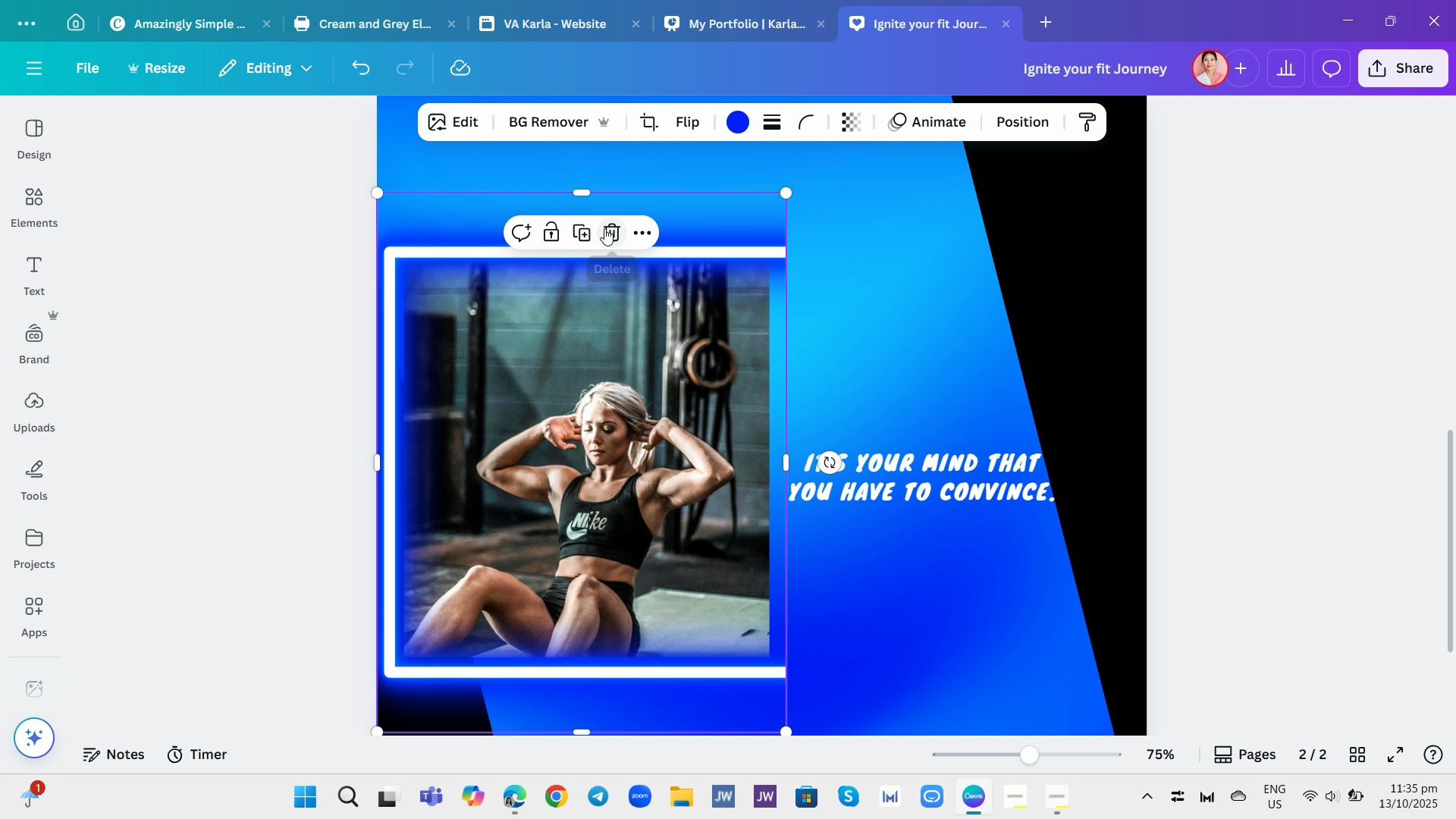 
left_click([604, 228])
 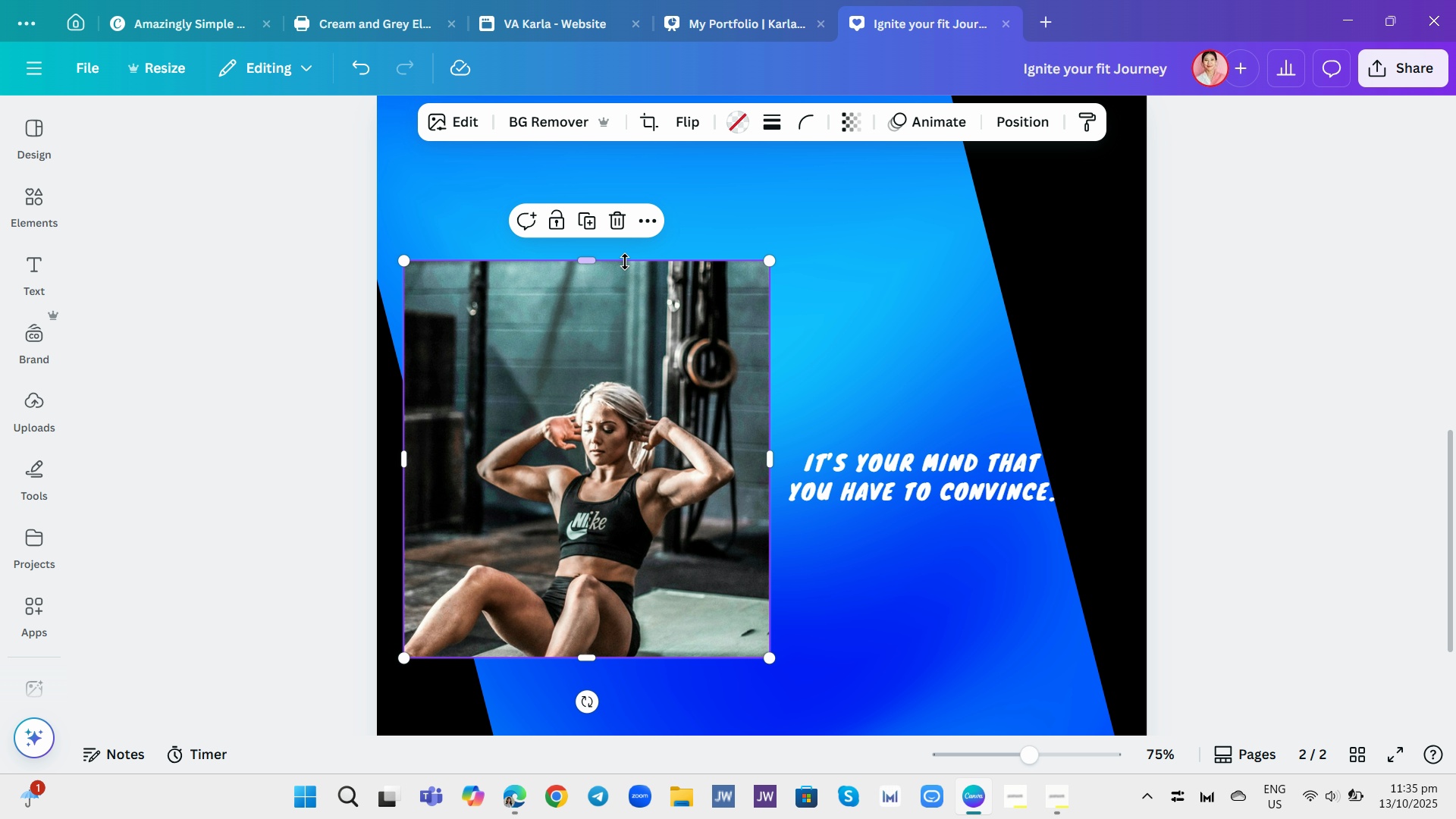 
left_click([625, 262])
 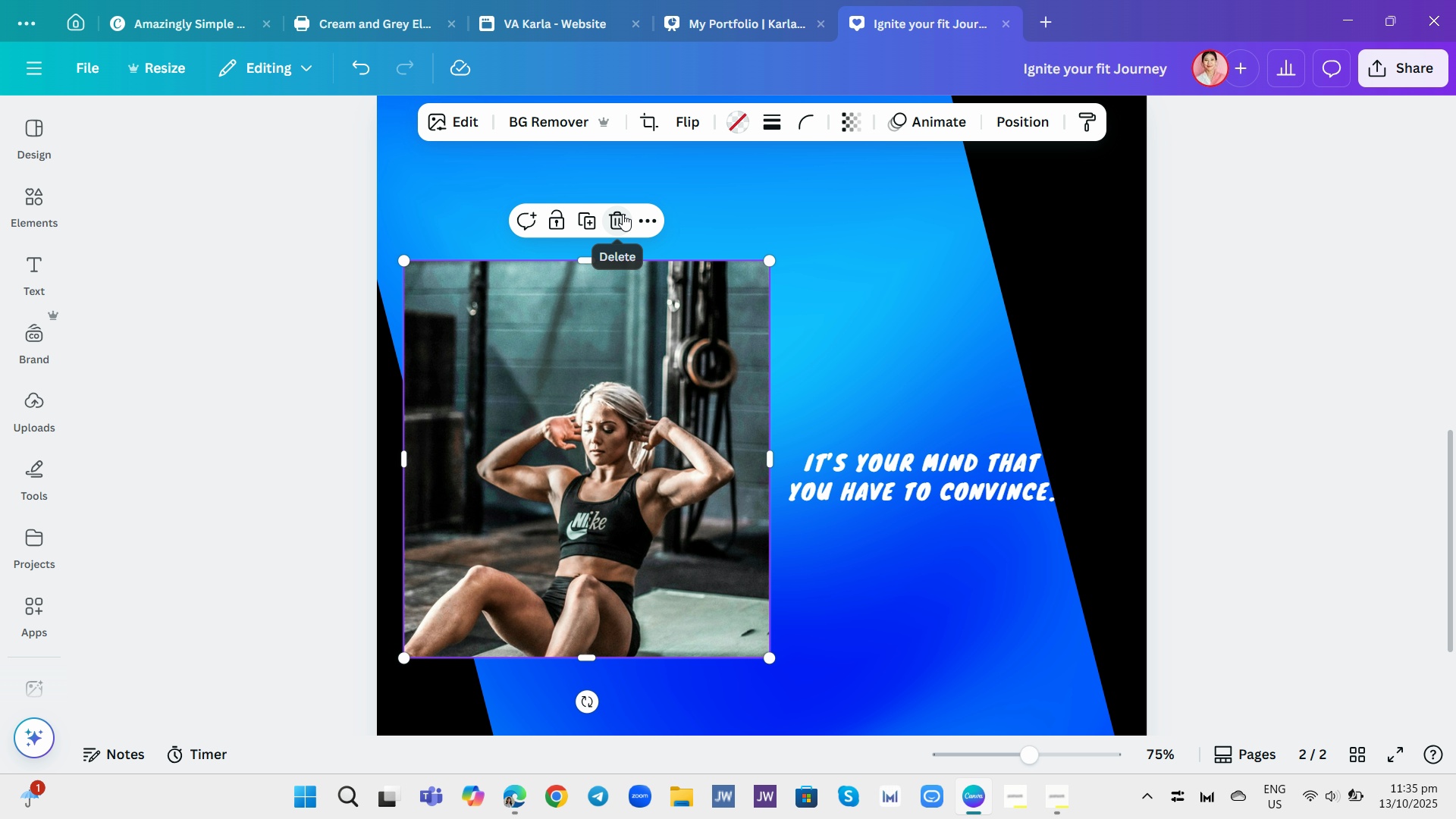 
left_click([623, 214])
 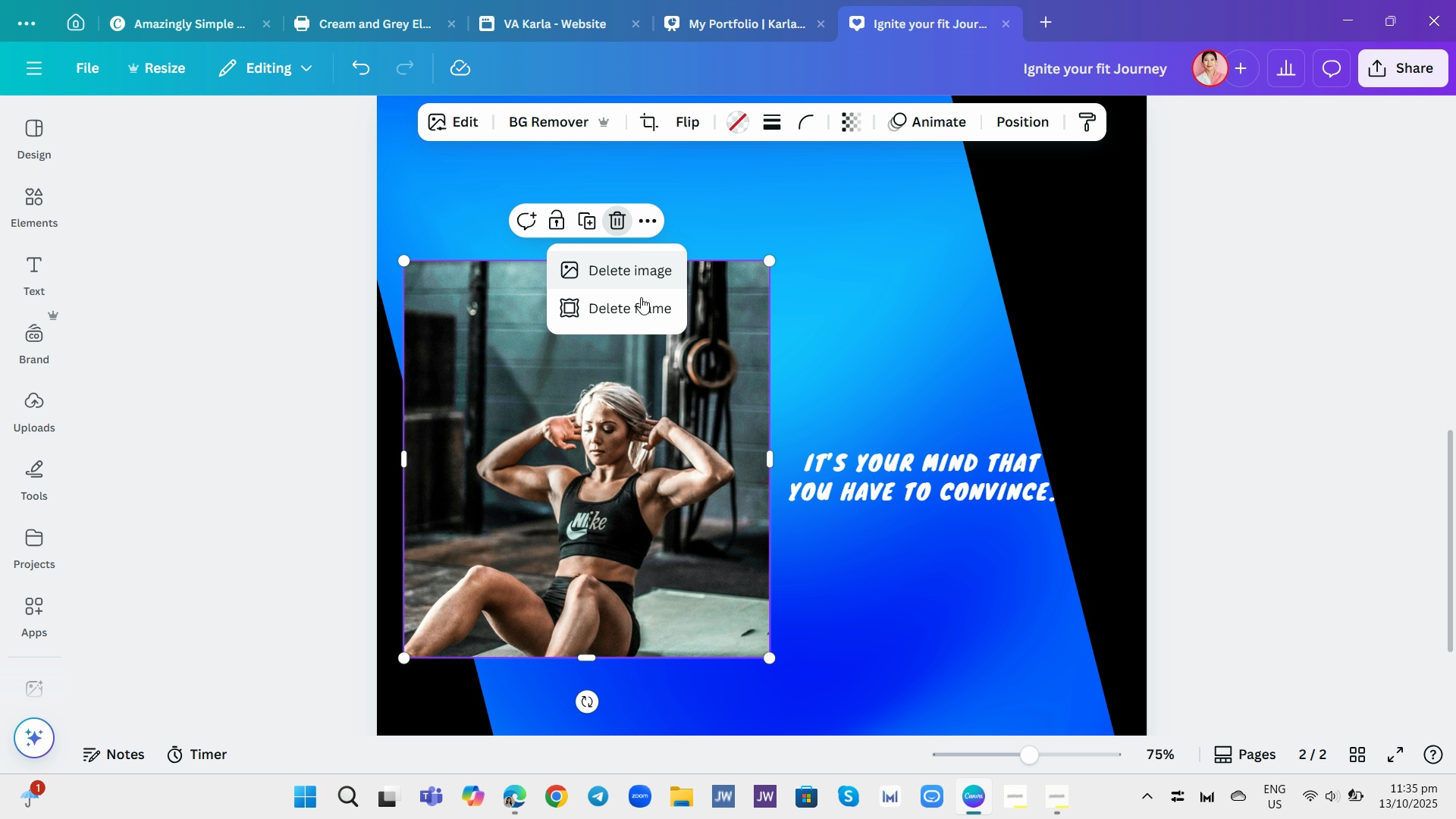 
left_click([645, 310])
 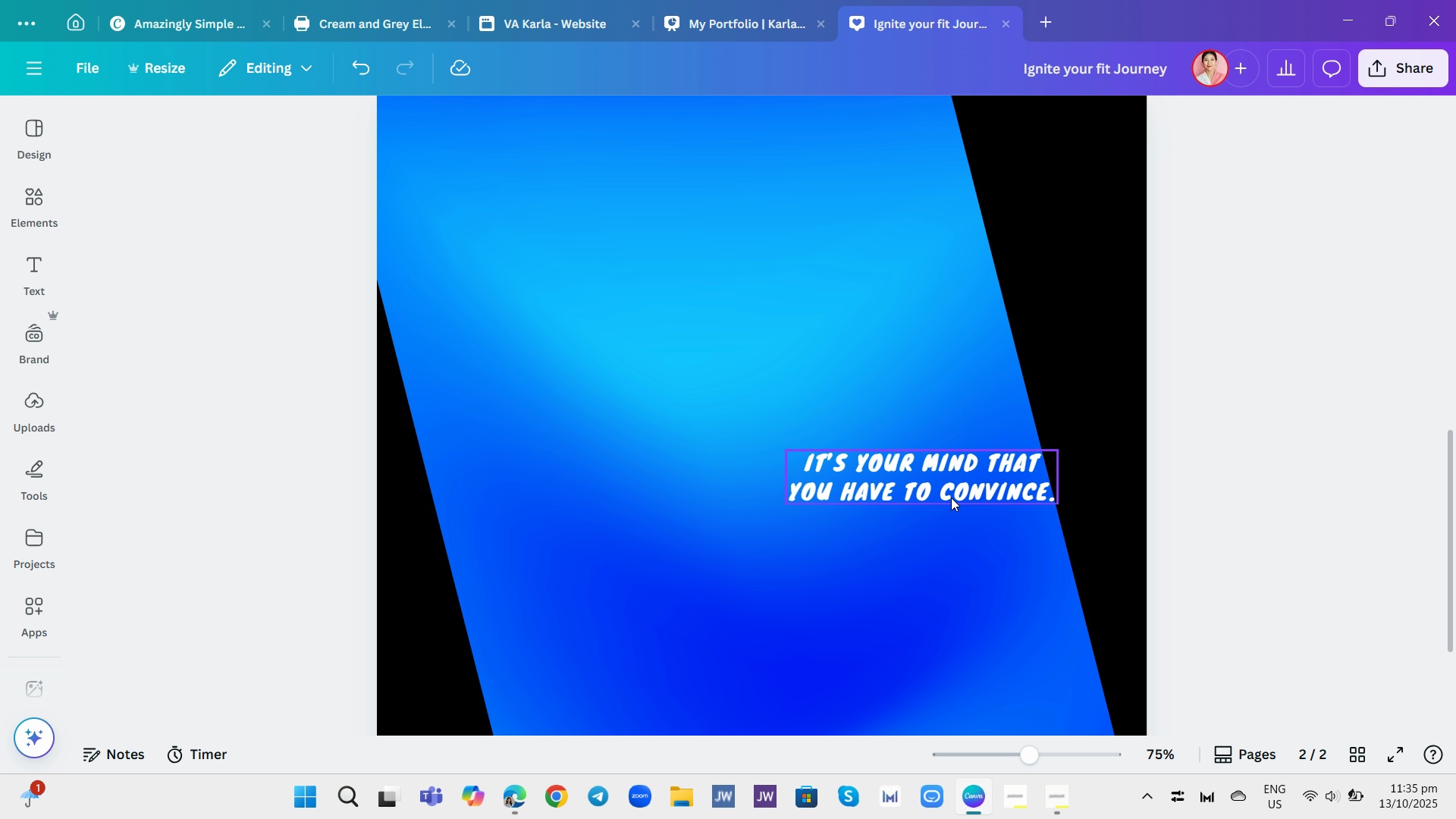 
left_click([951, 497])
 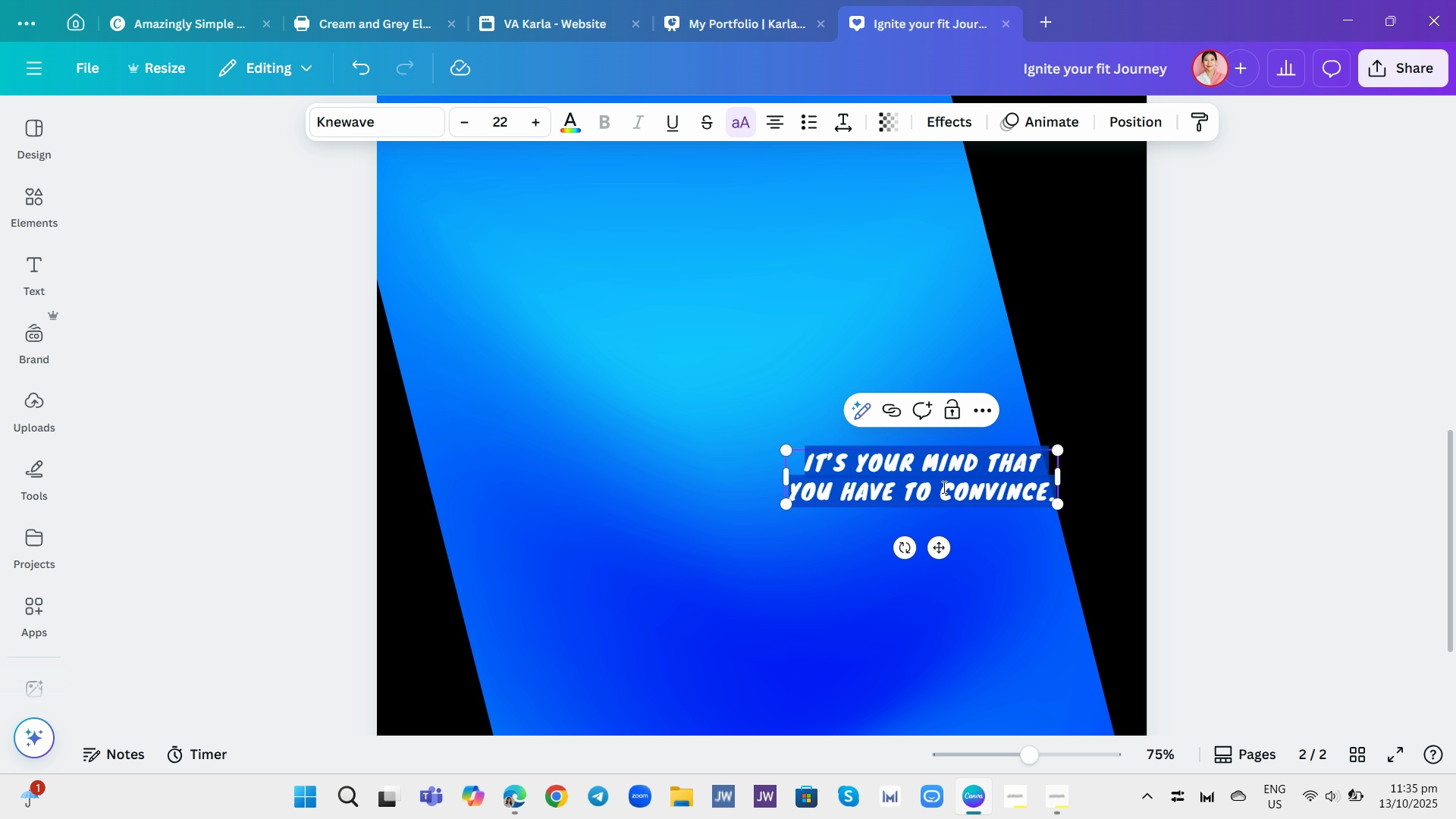 
double_click([943, 487])
 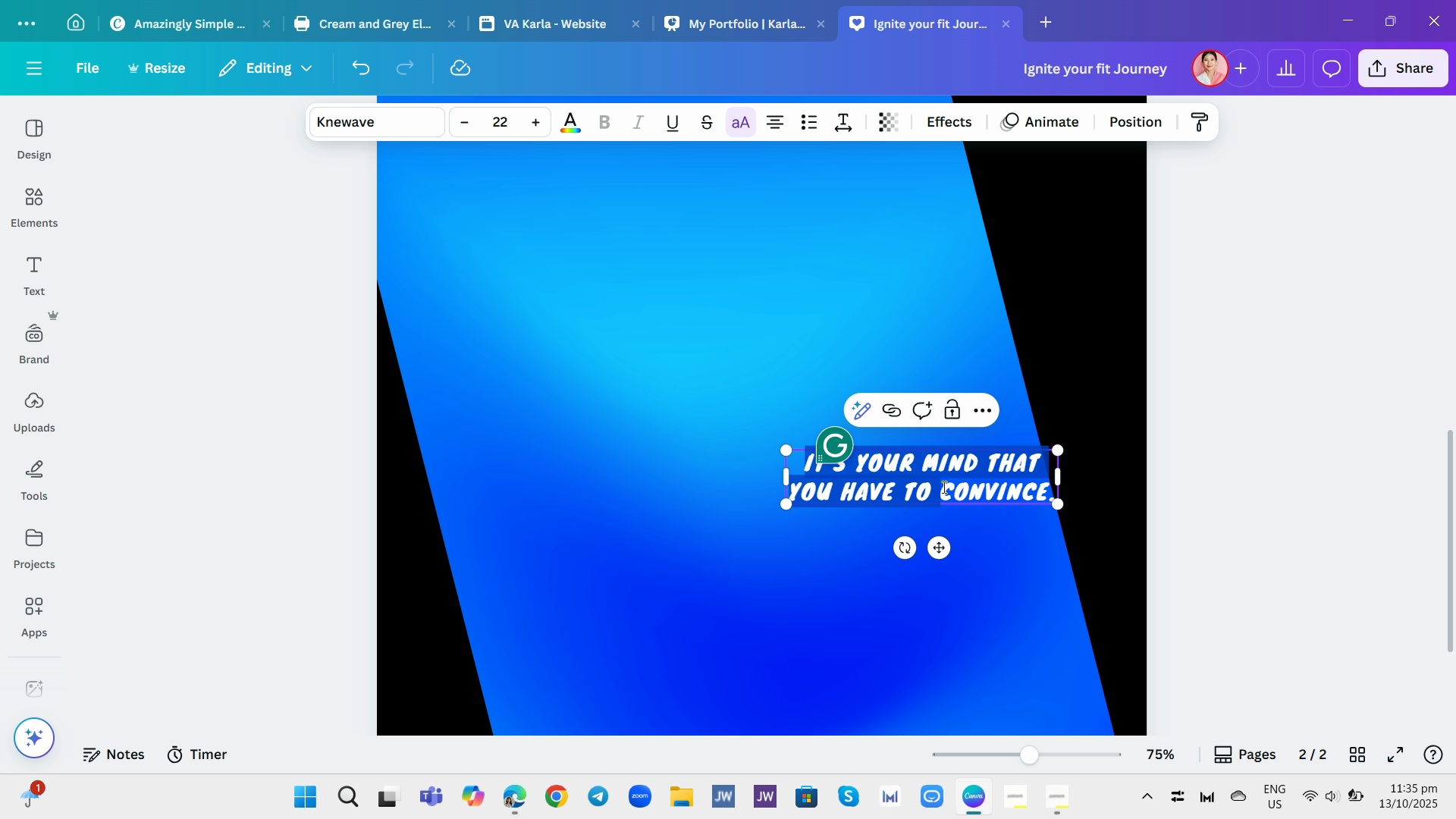 
key(Backspace)
 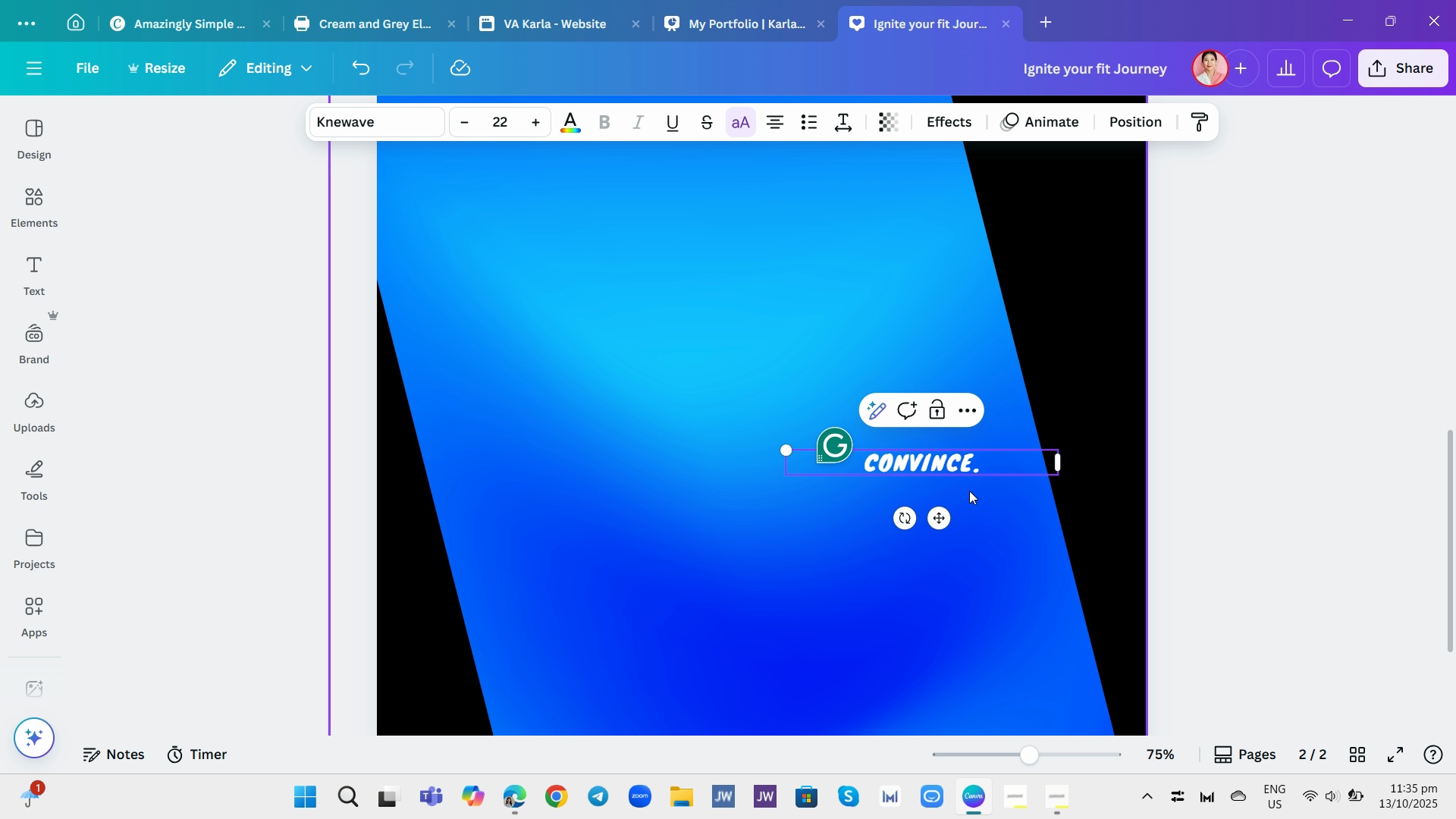 
left_click([988, 448])
 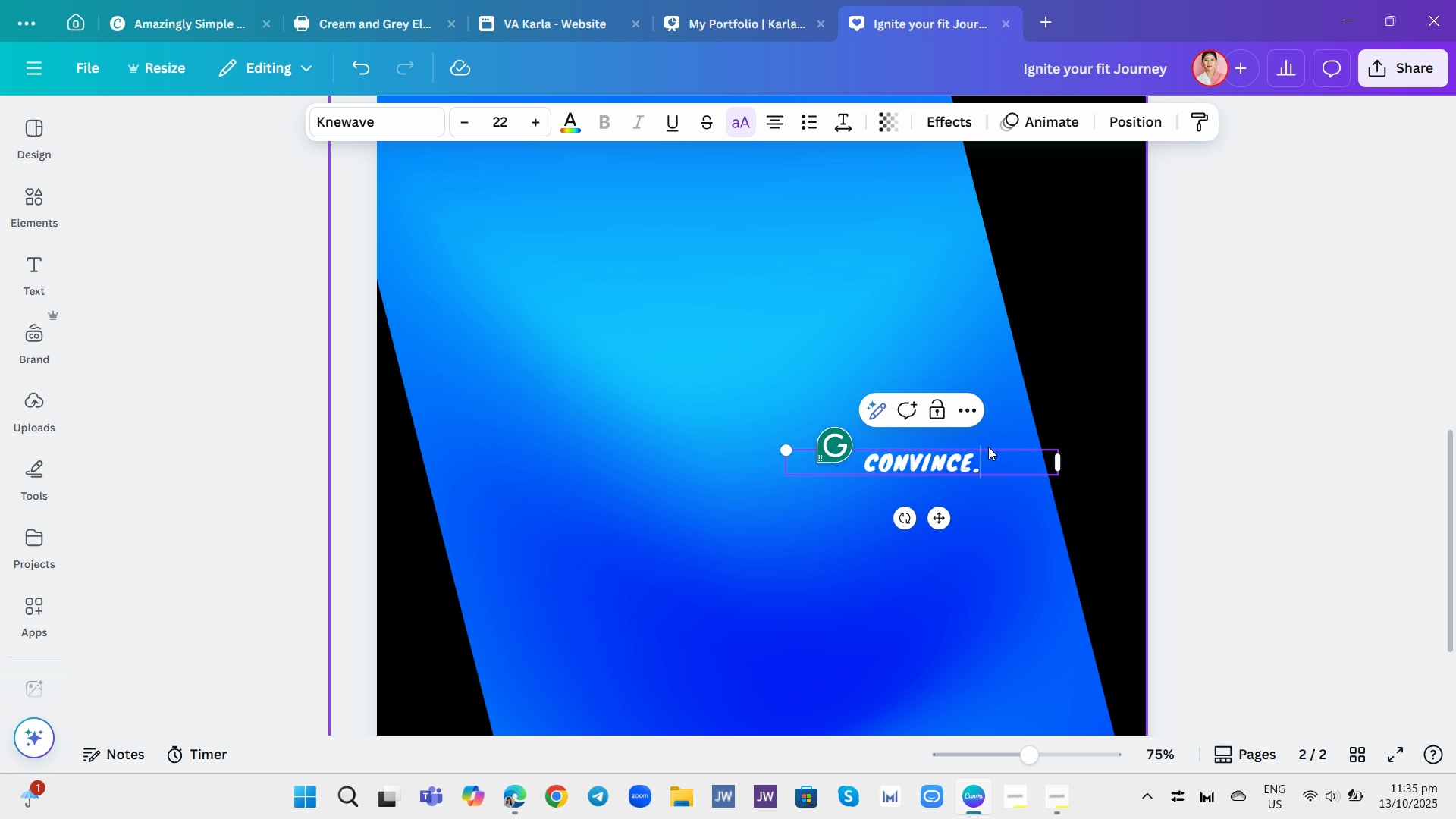 
hold_key(key=Backspace, duration=0.91)
 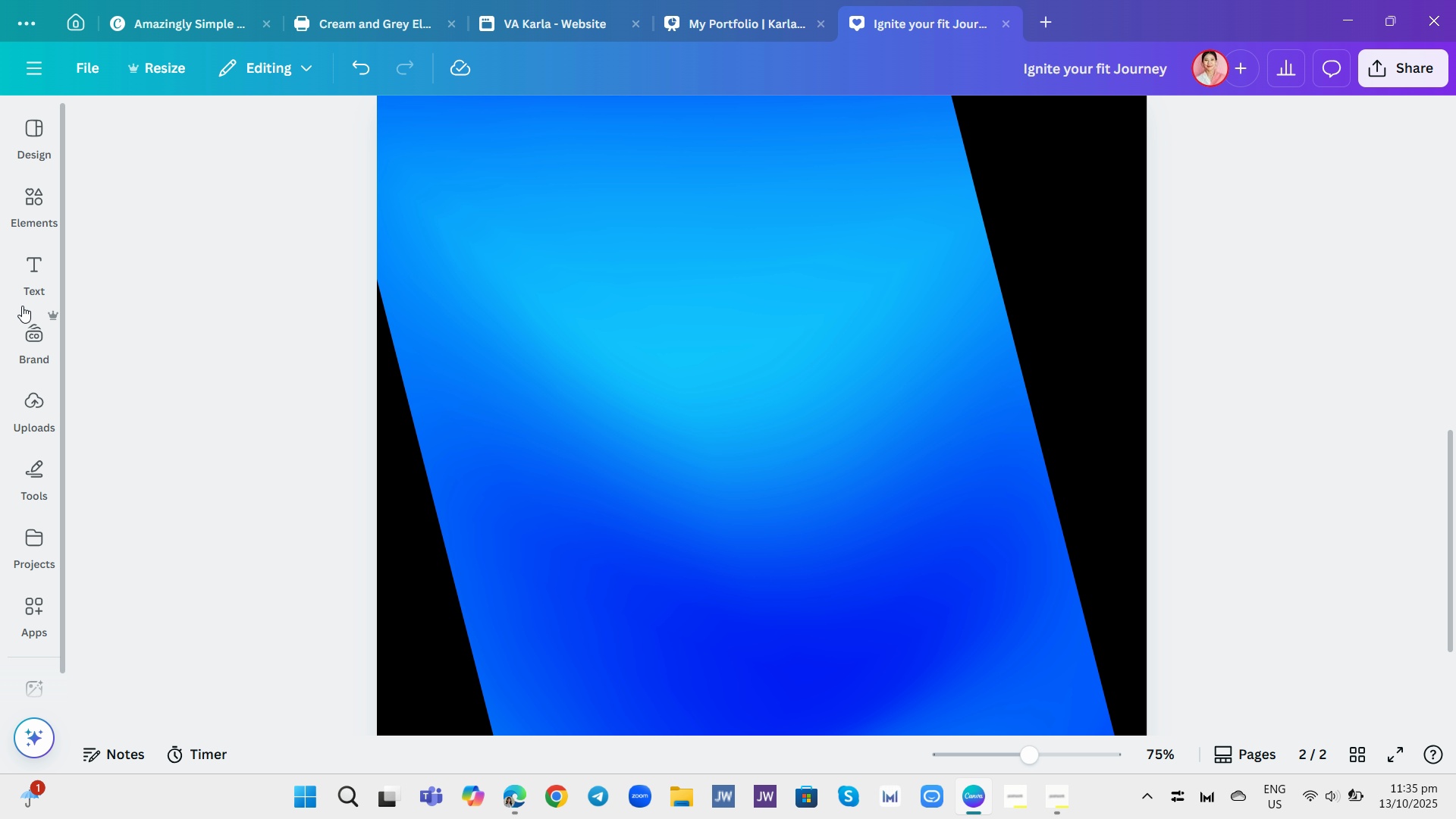 
left_click([33, 264])
 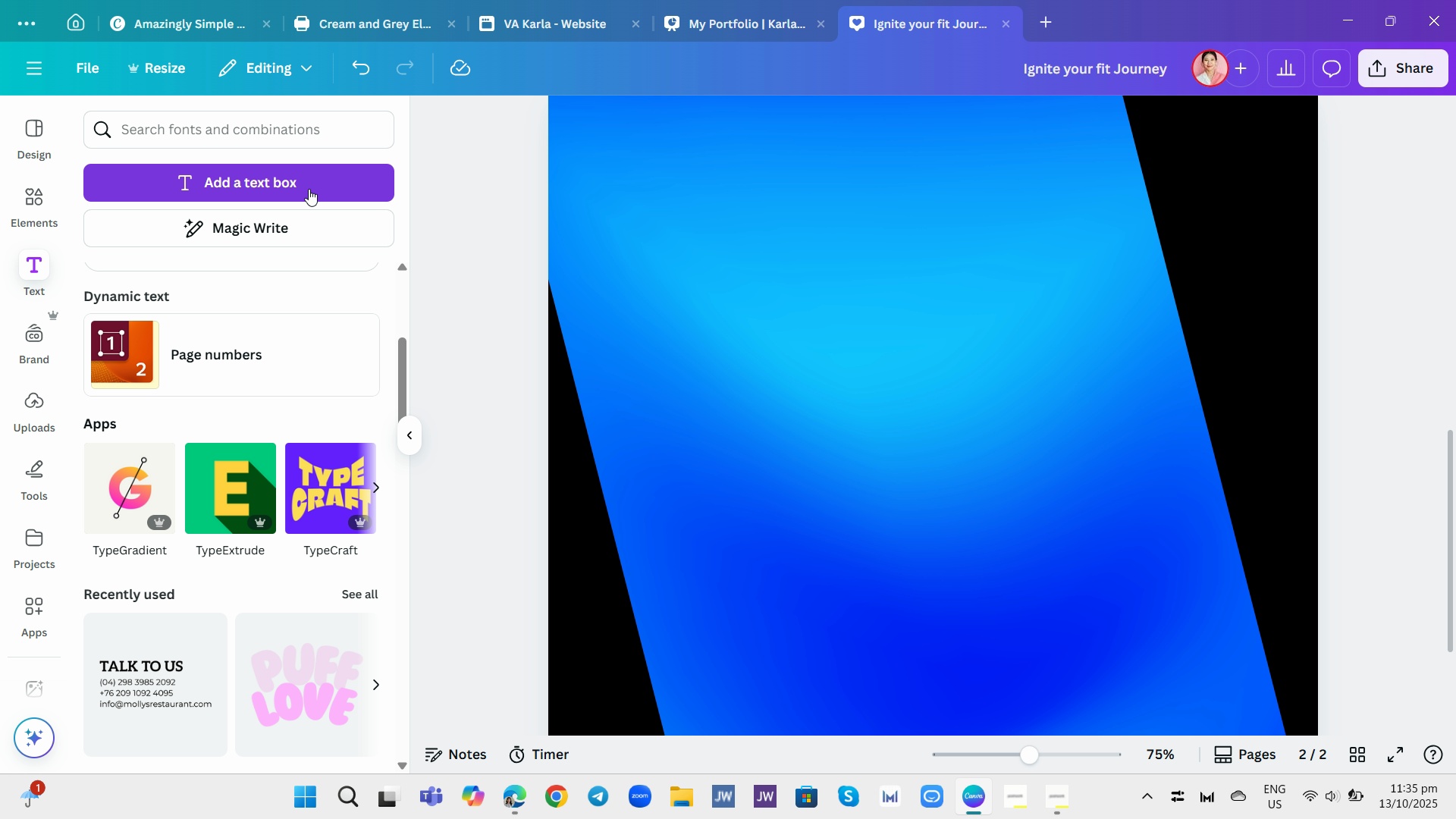 
left_click([309, 189])
 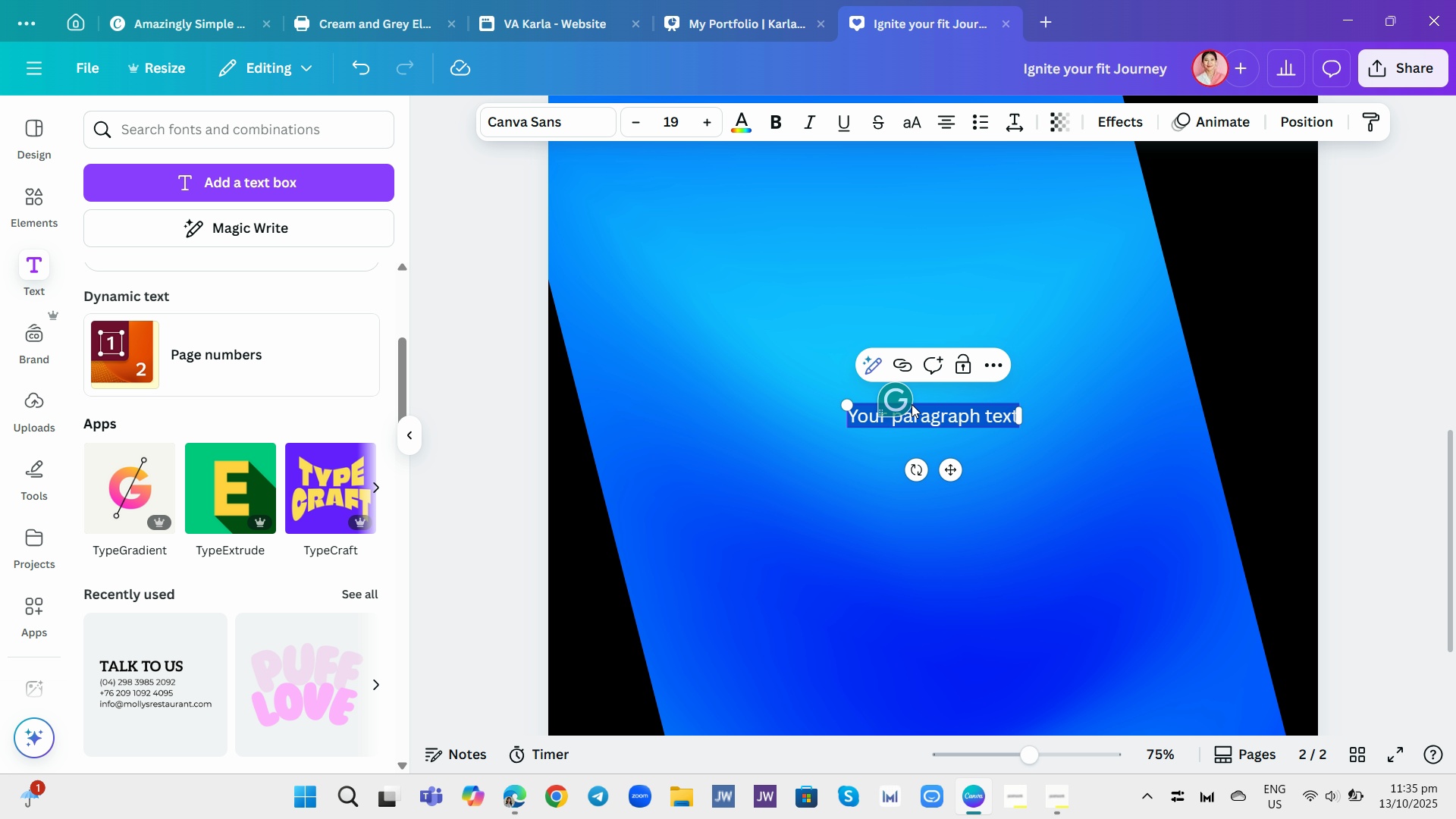 
left_click([912, 404])
 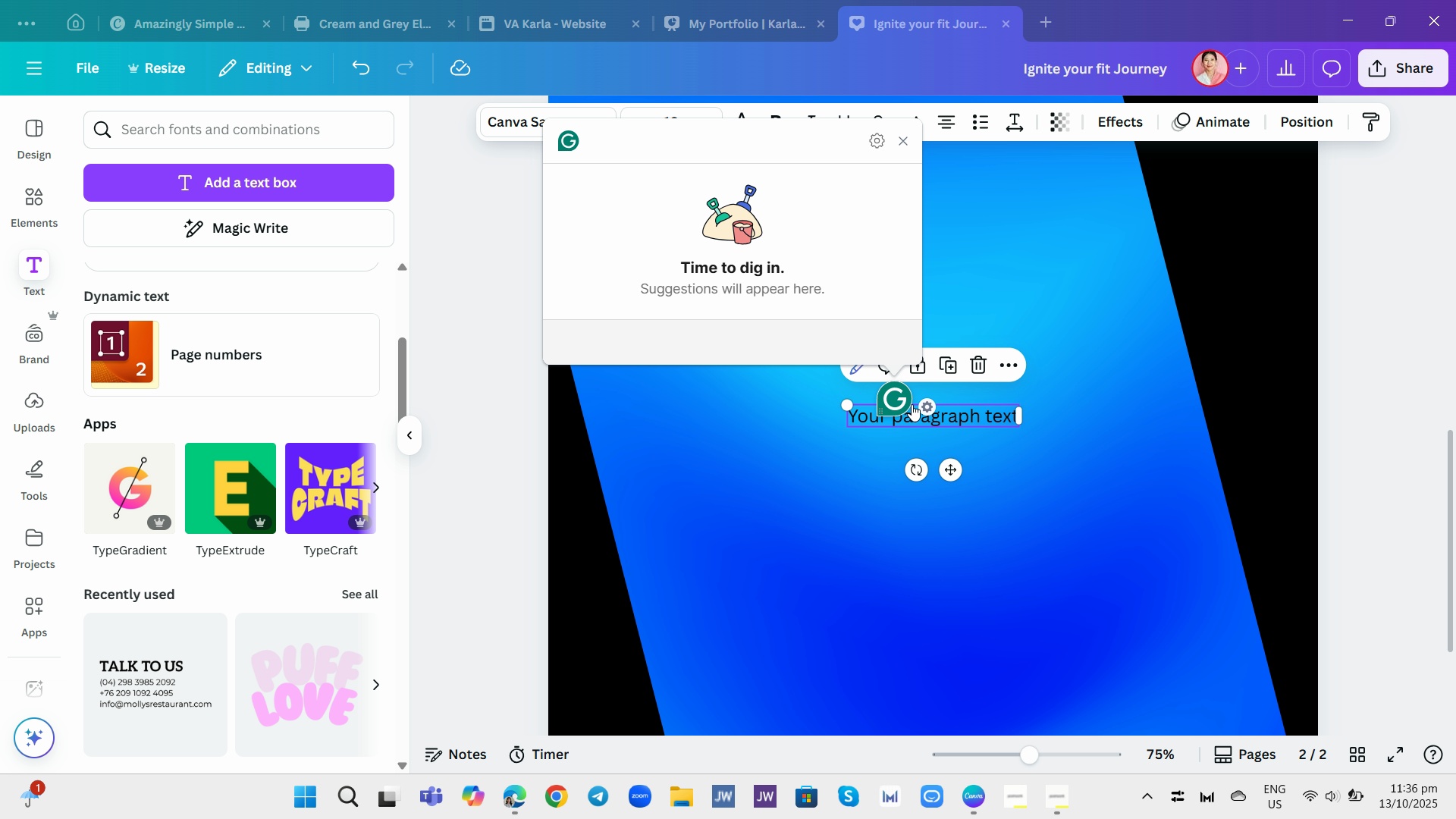 
wait(20.52)
 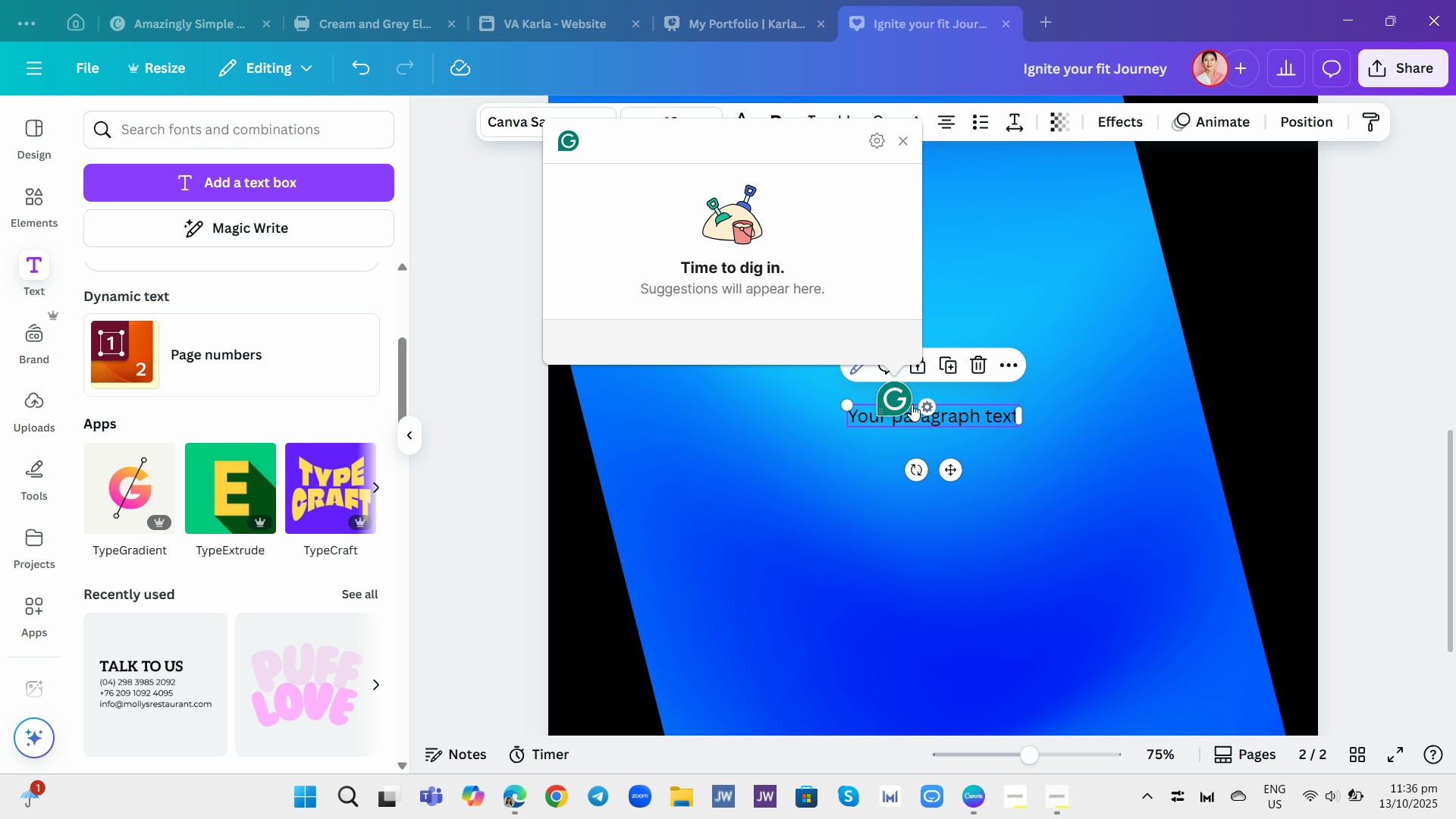 
double_click([974, 416])
 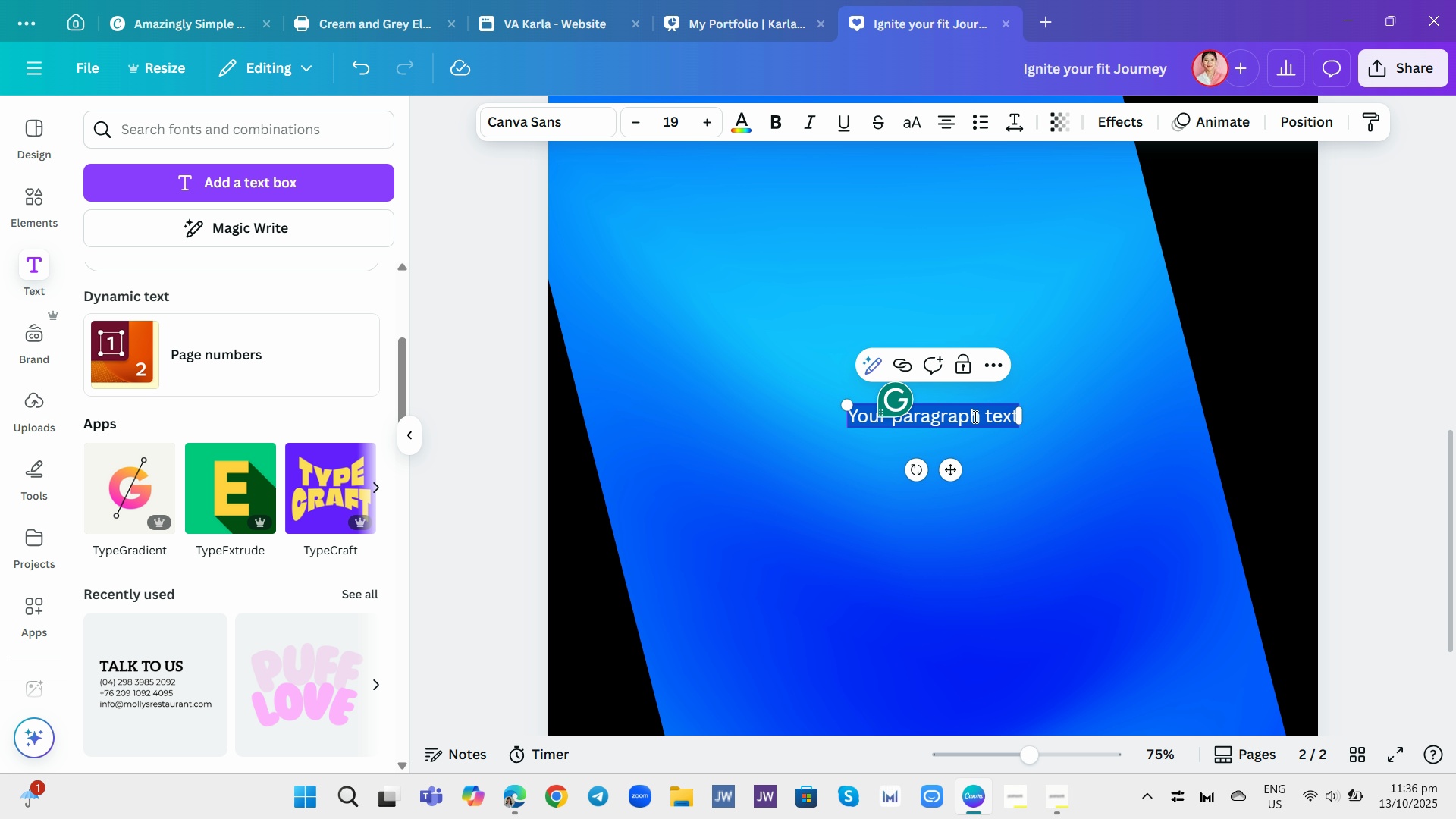 
type(Cust)
key(Backspace)
type(tomize the Template)
 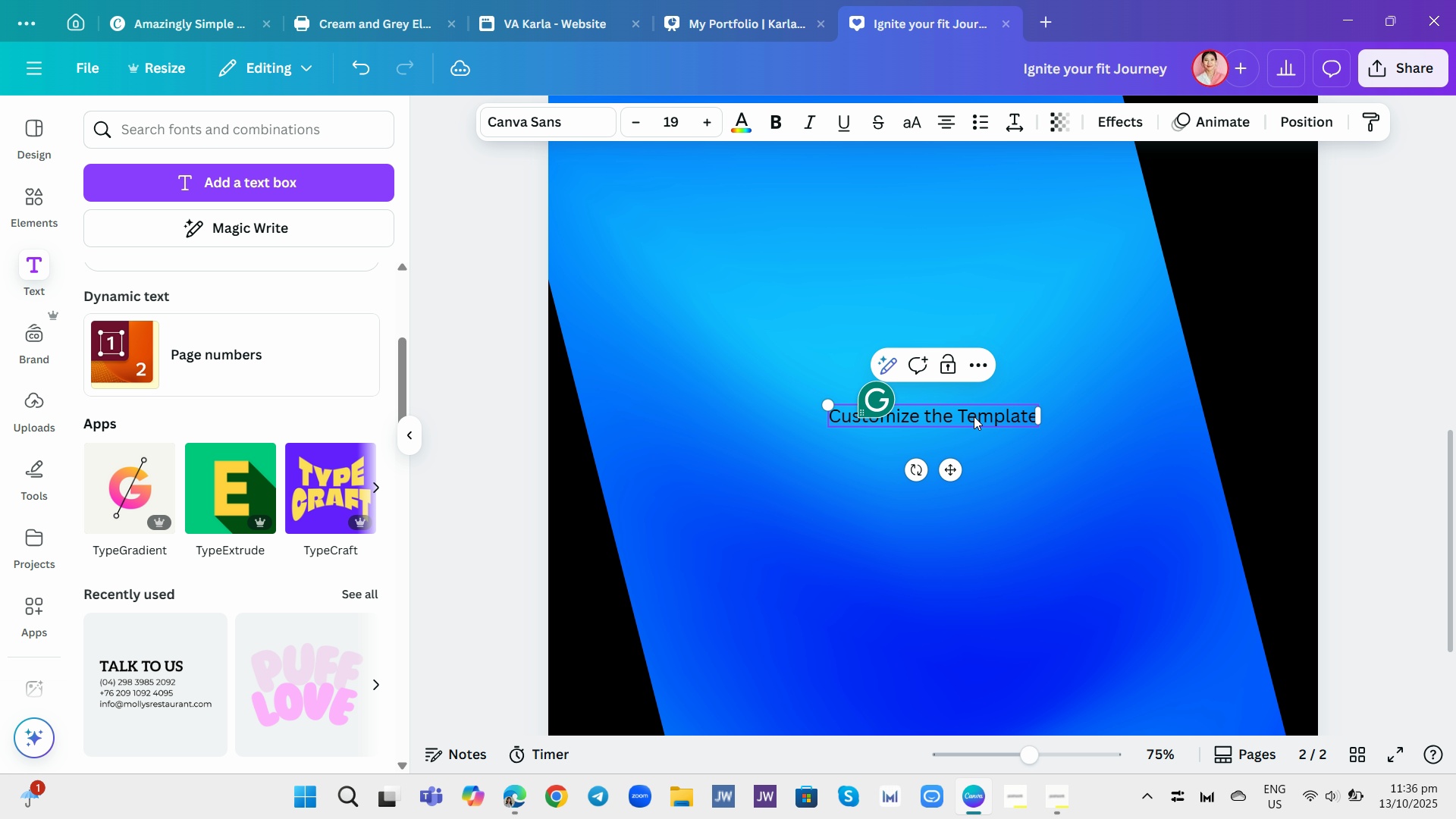 
wait(6.6)
 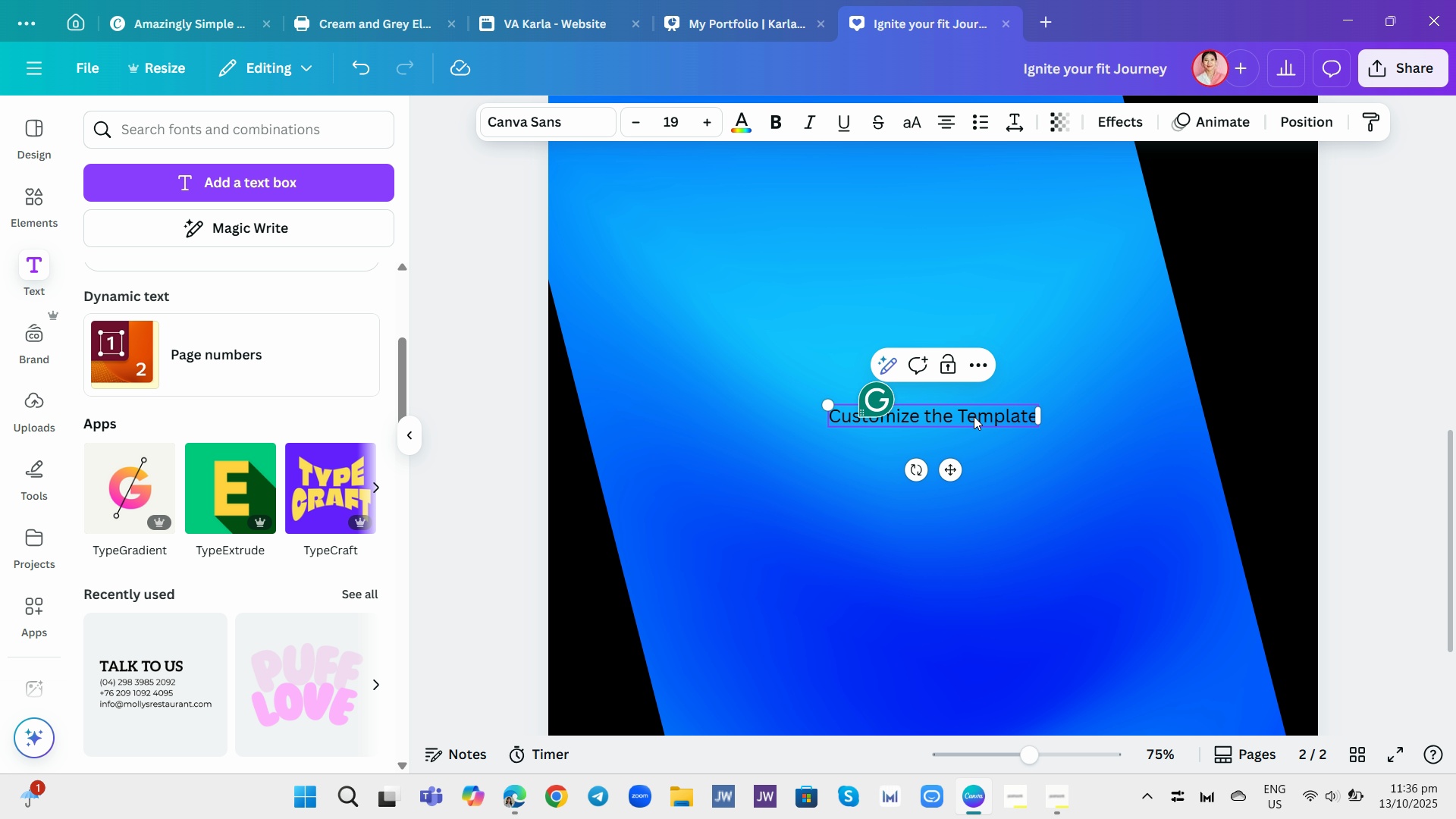 
key(Enter)
 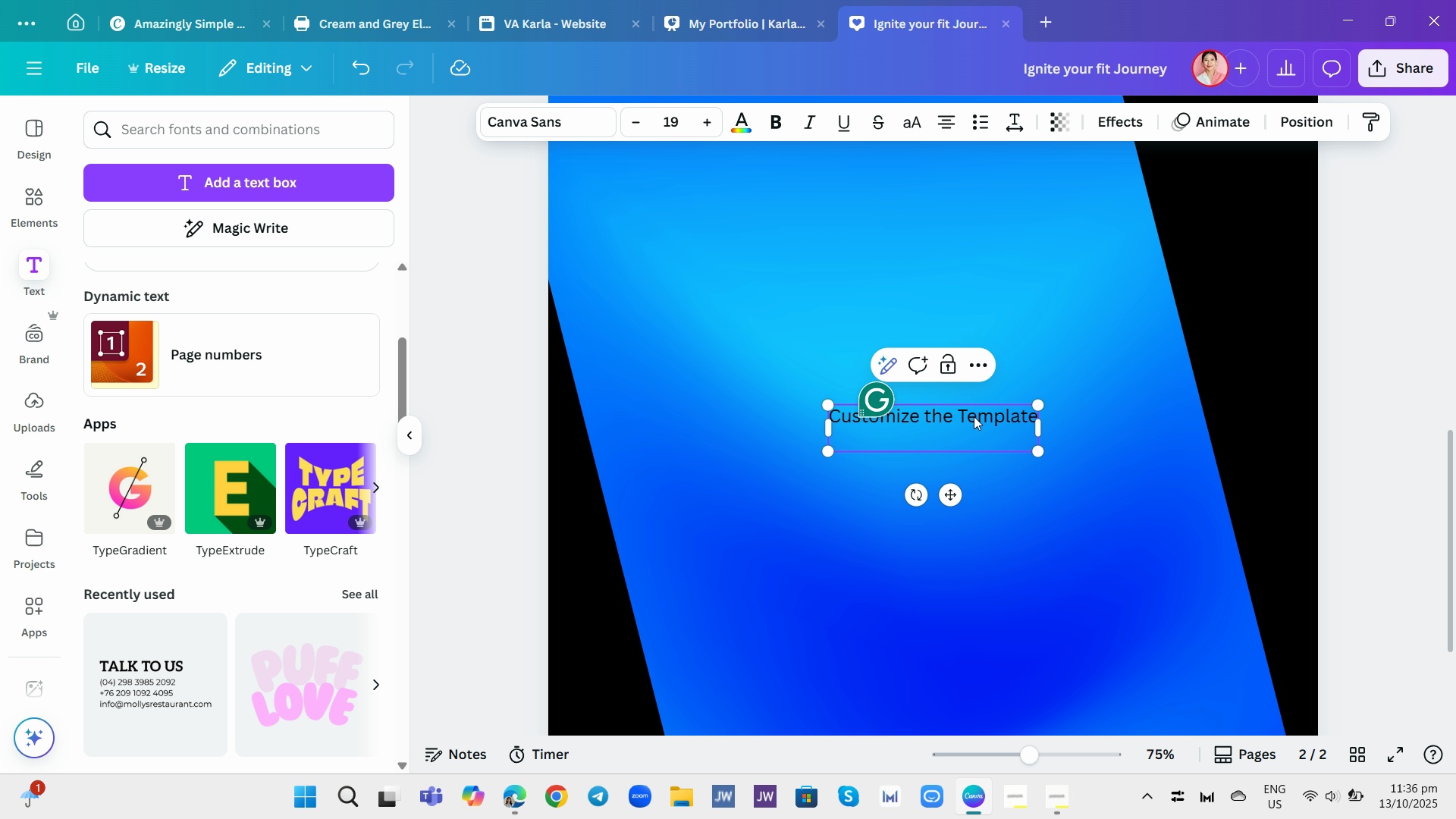 
key(Enter)
 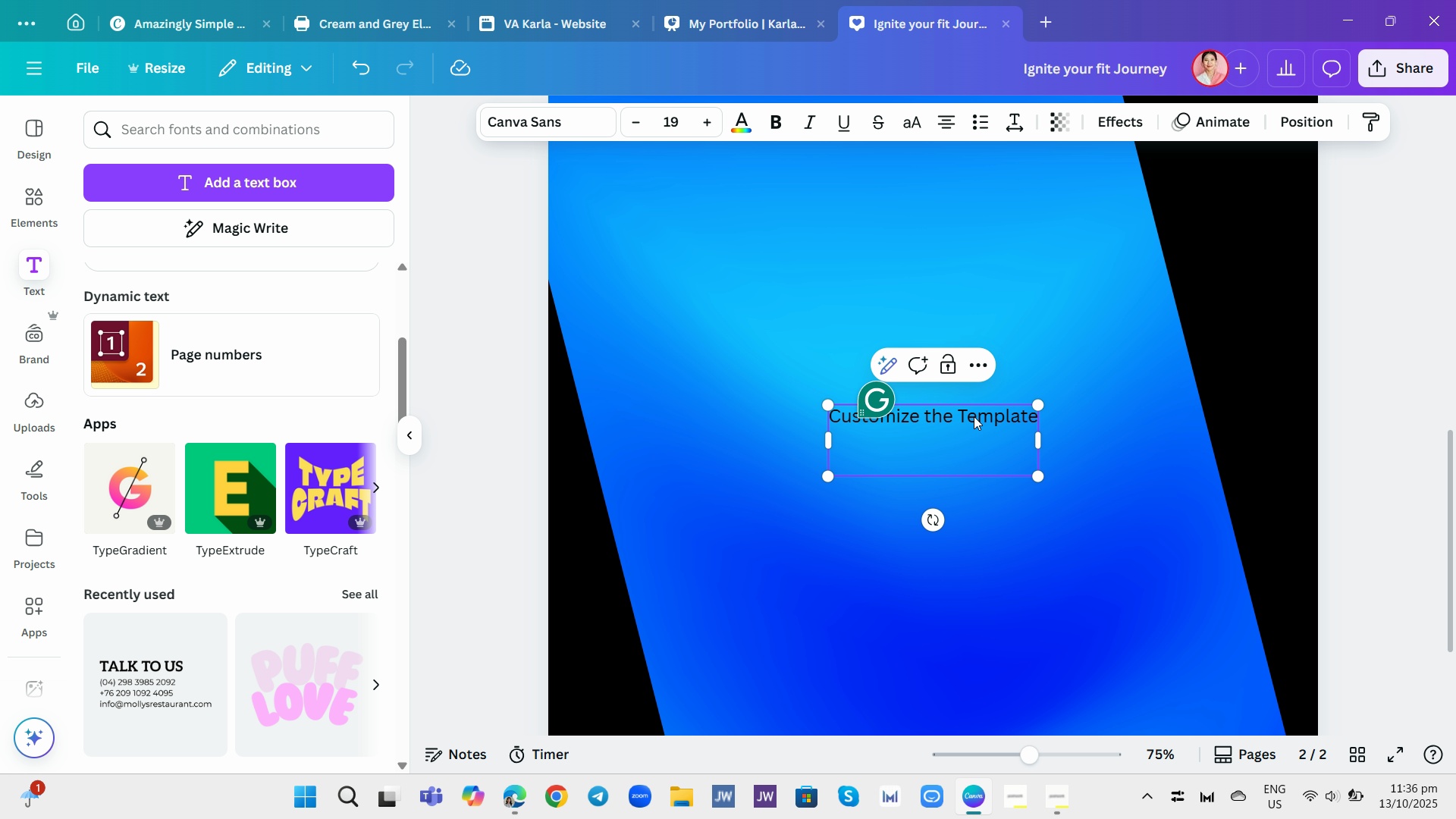 
type(ah)
key(Backspace)
key(Backspace)
key(Backspace)
key(Backspace)
key(Backspace)
 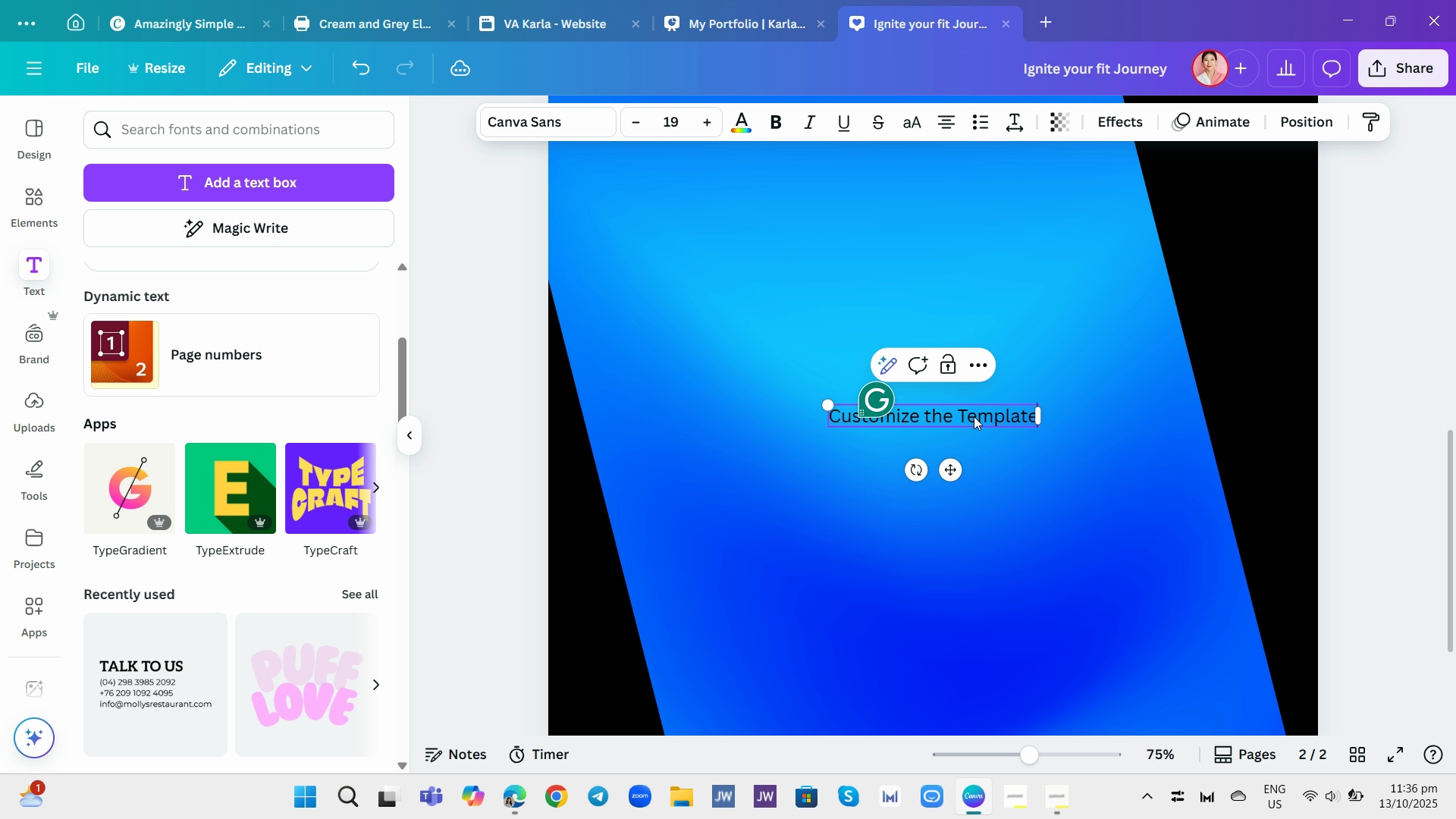 
hold_key(key=C, duration=0.35)
 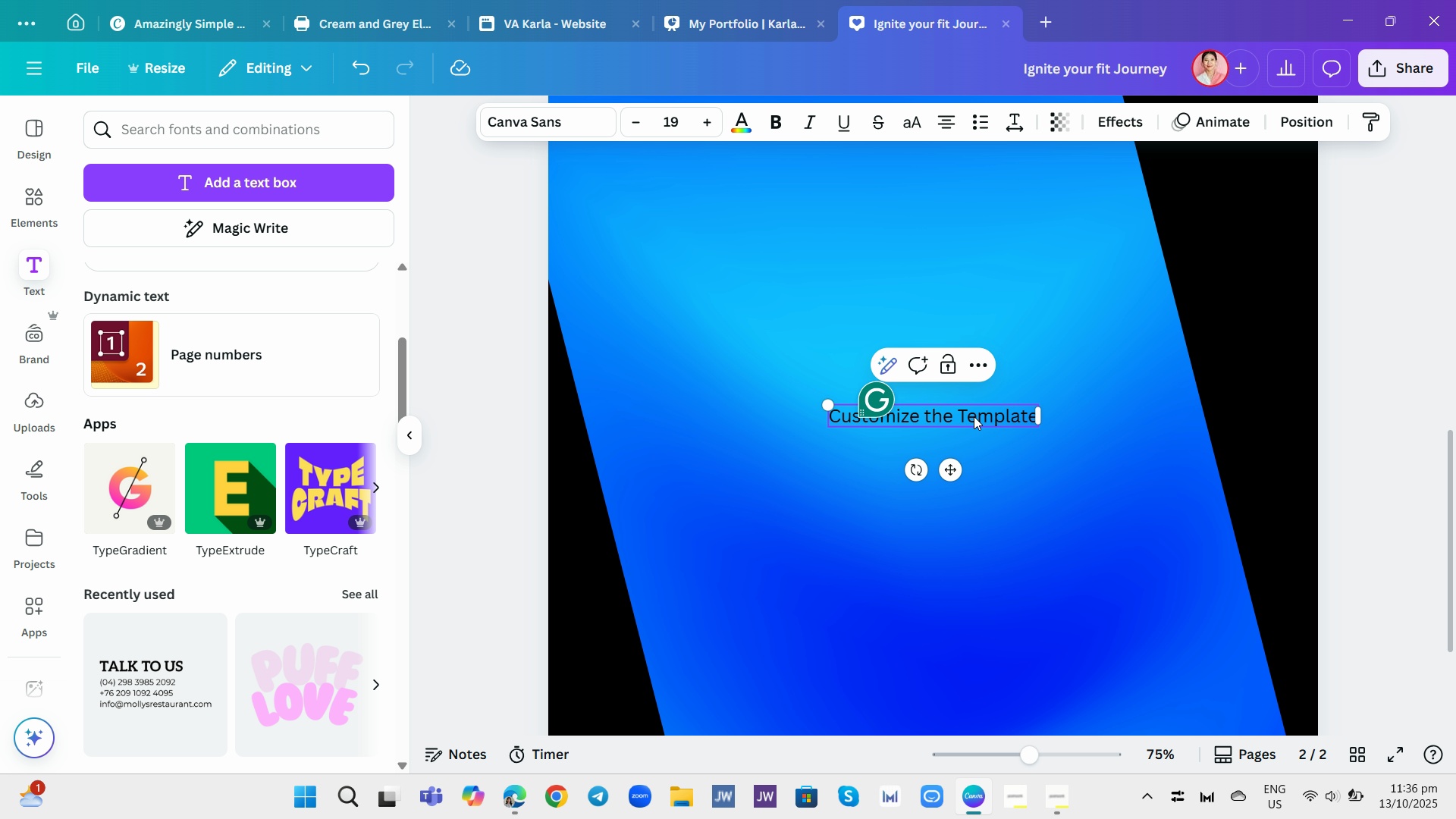 
left_click([1003, 457])
 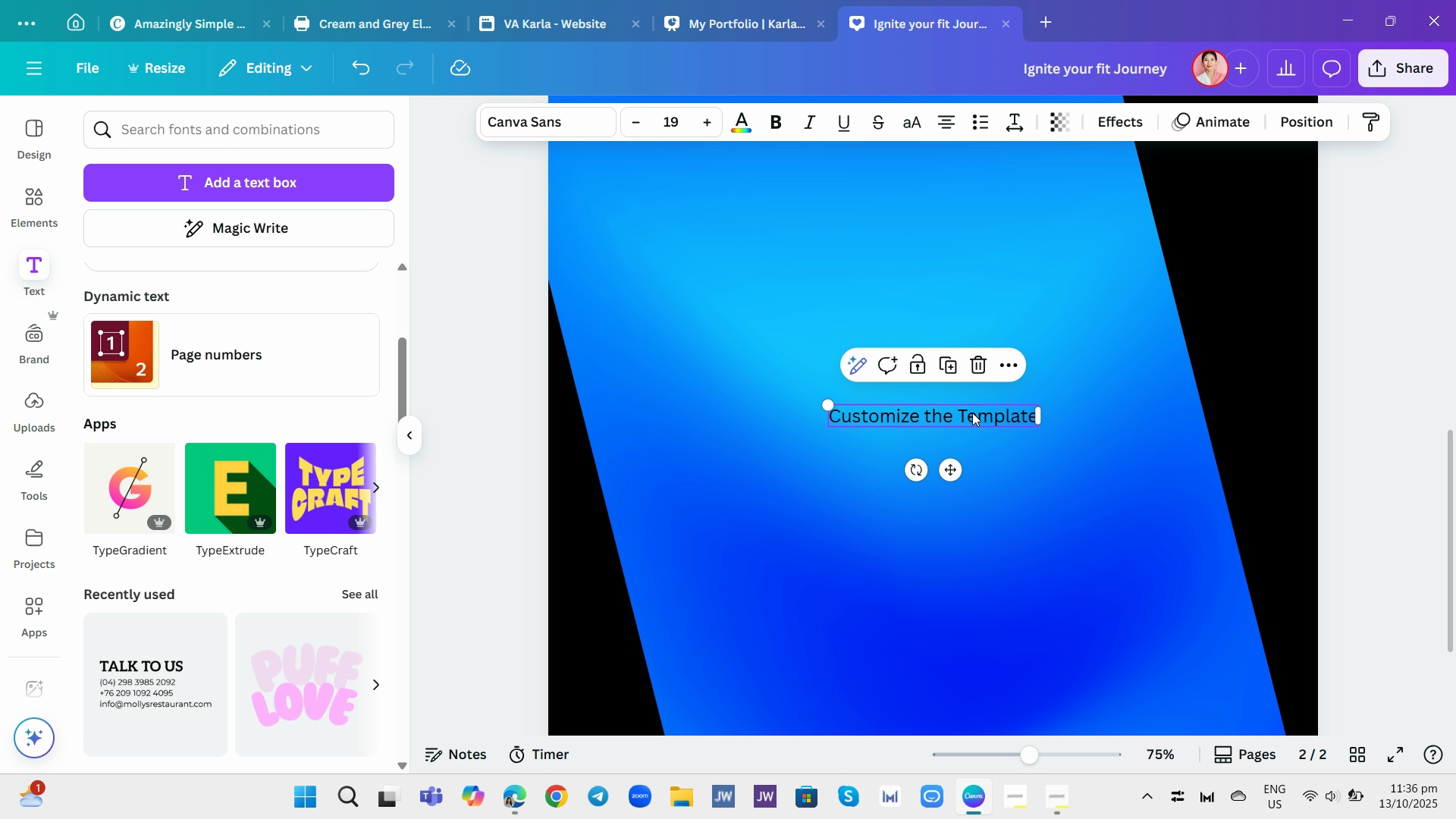 
left_click_drag(start_coordinate=[972, 413], to_coordinate=[885, 196])
 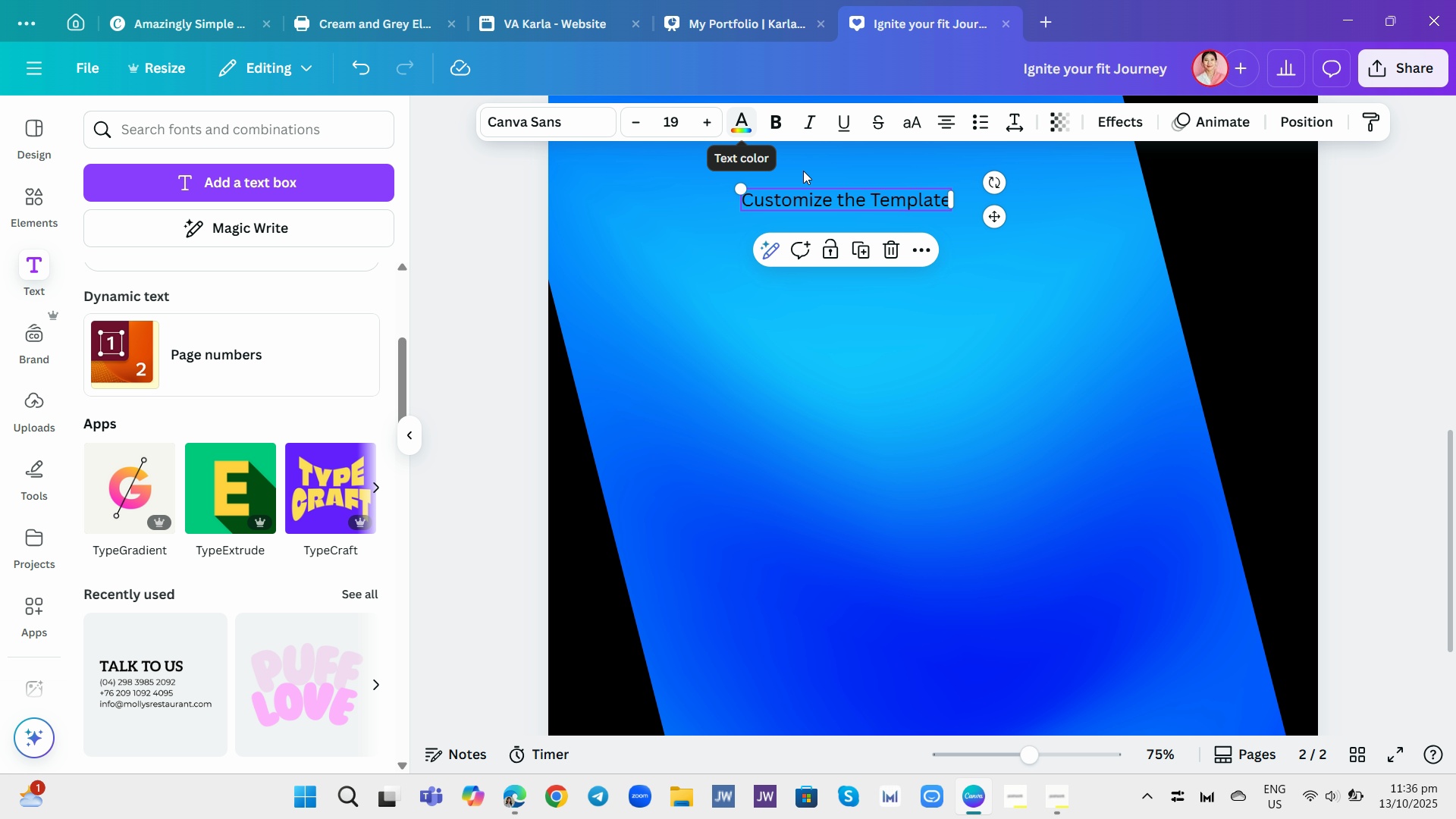 
double_click([830, 199])
 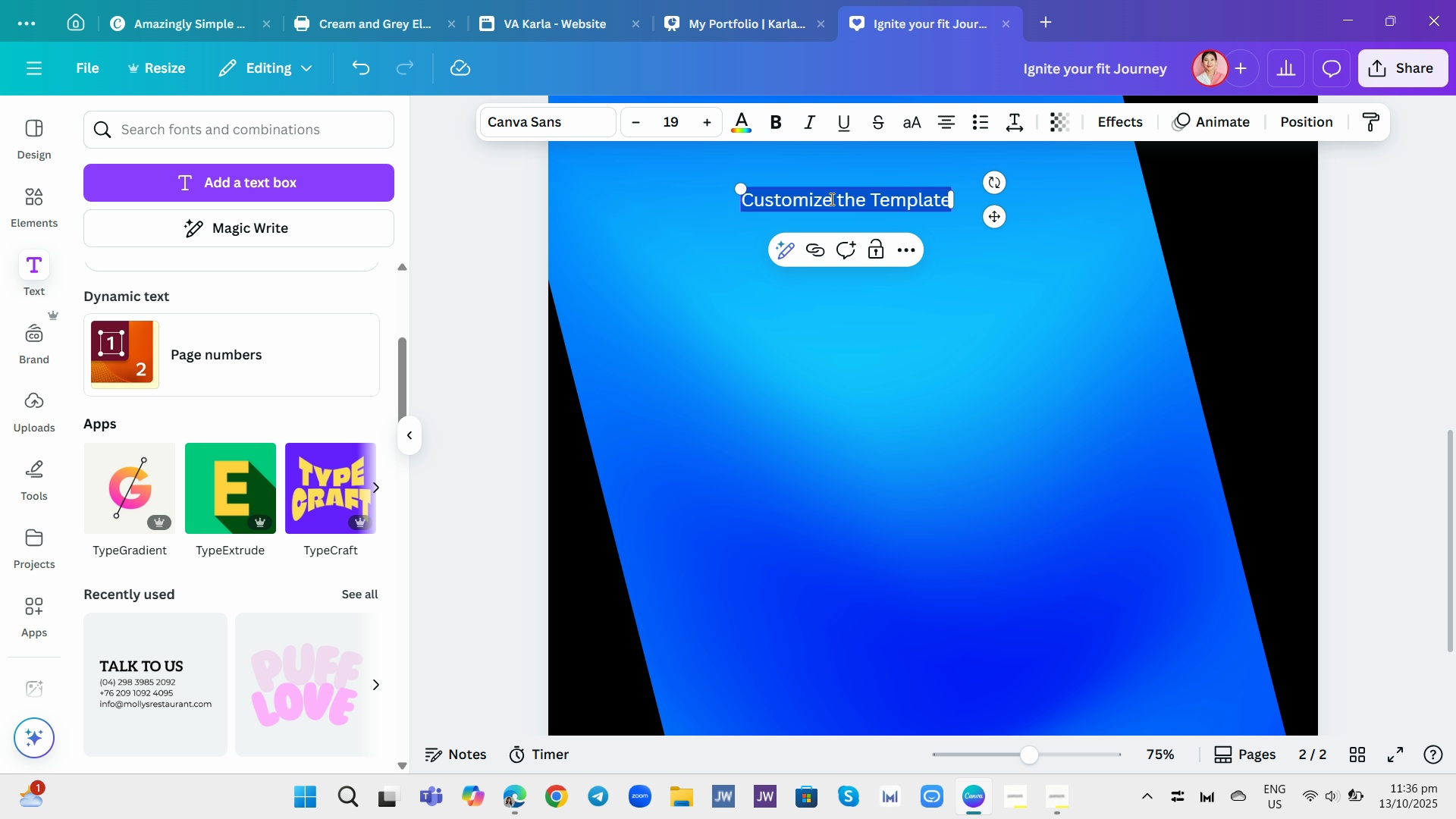 
triple_click([830, 199])
 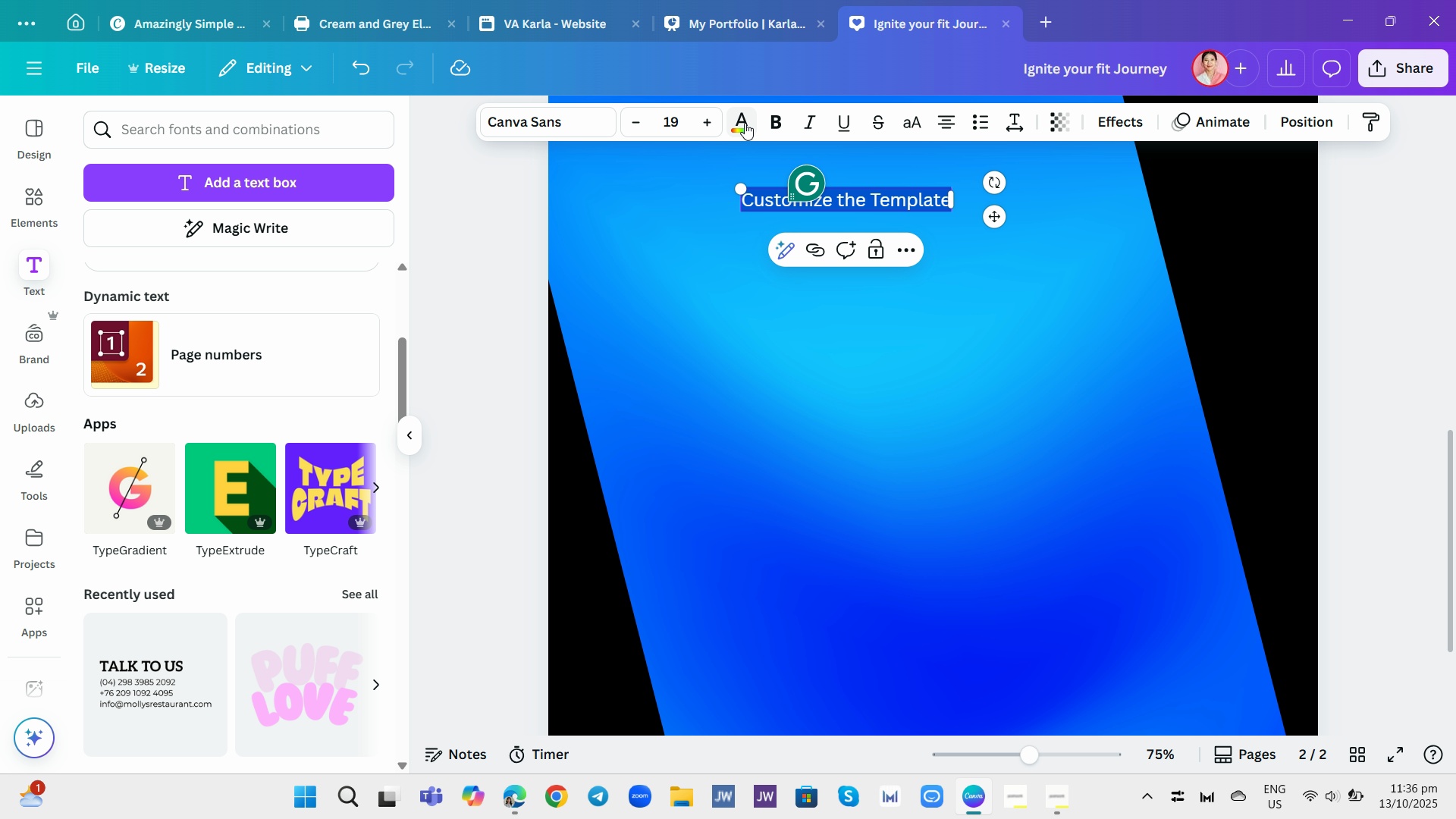 
left_click([745, 123])
 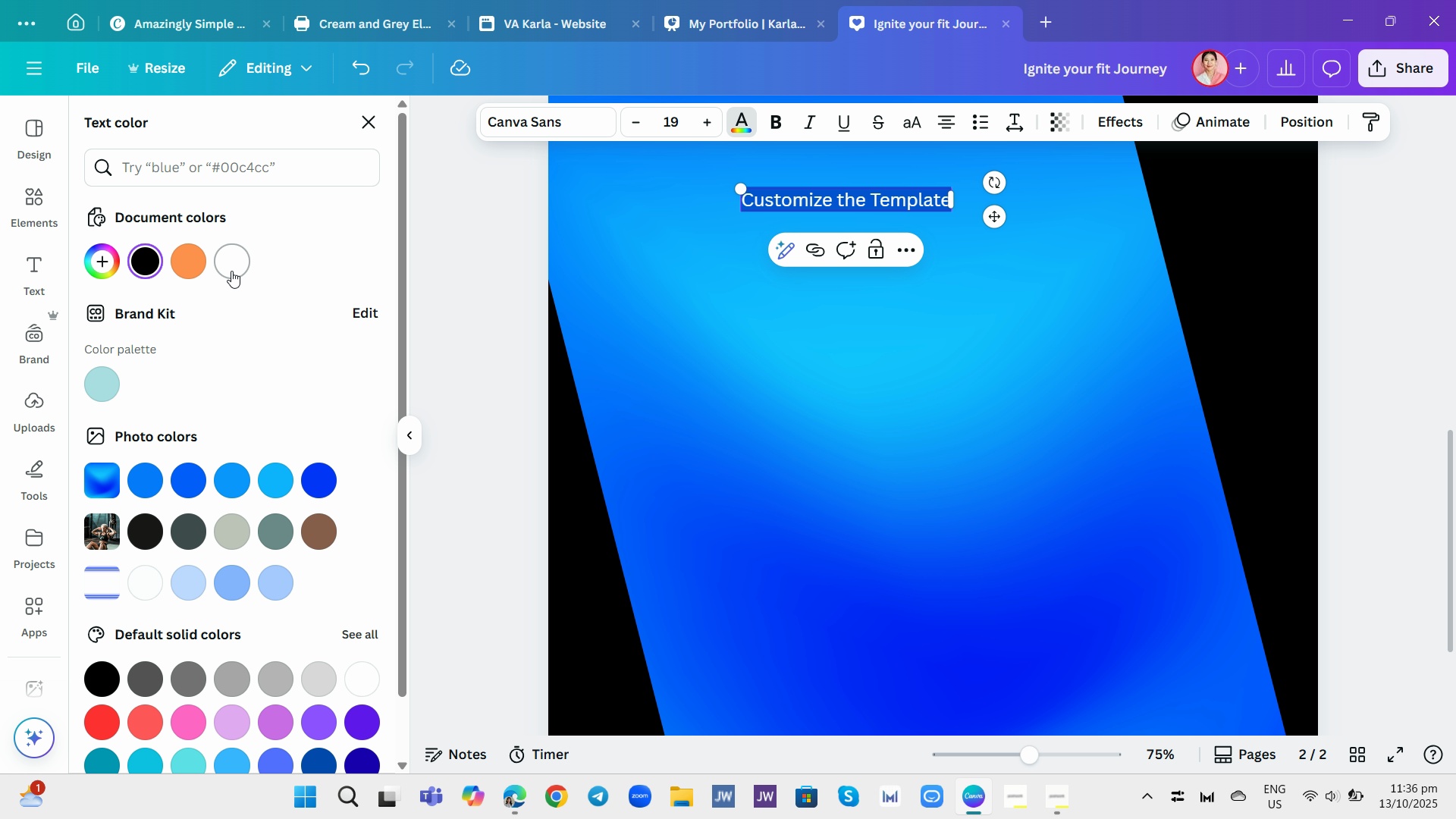 
left_click([231, 269])
 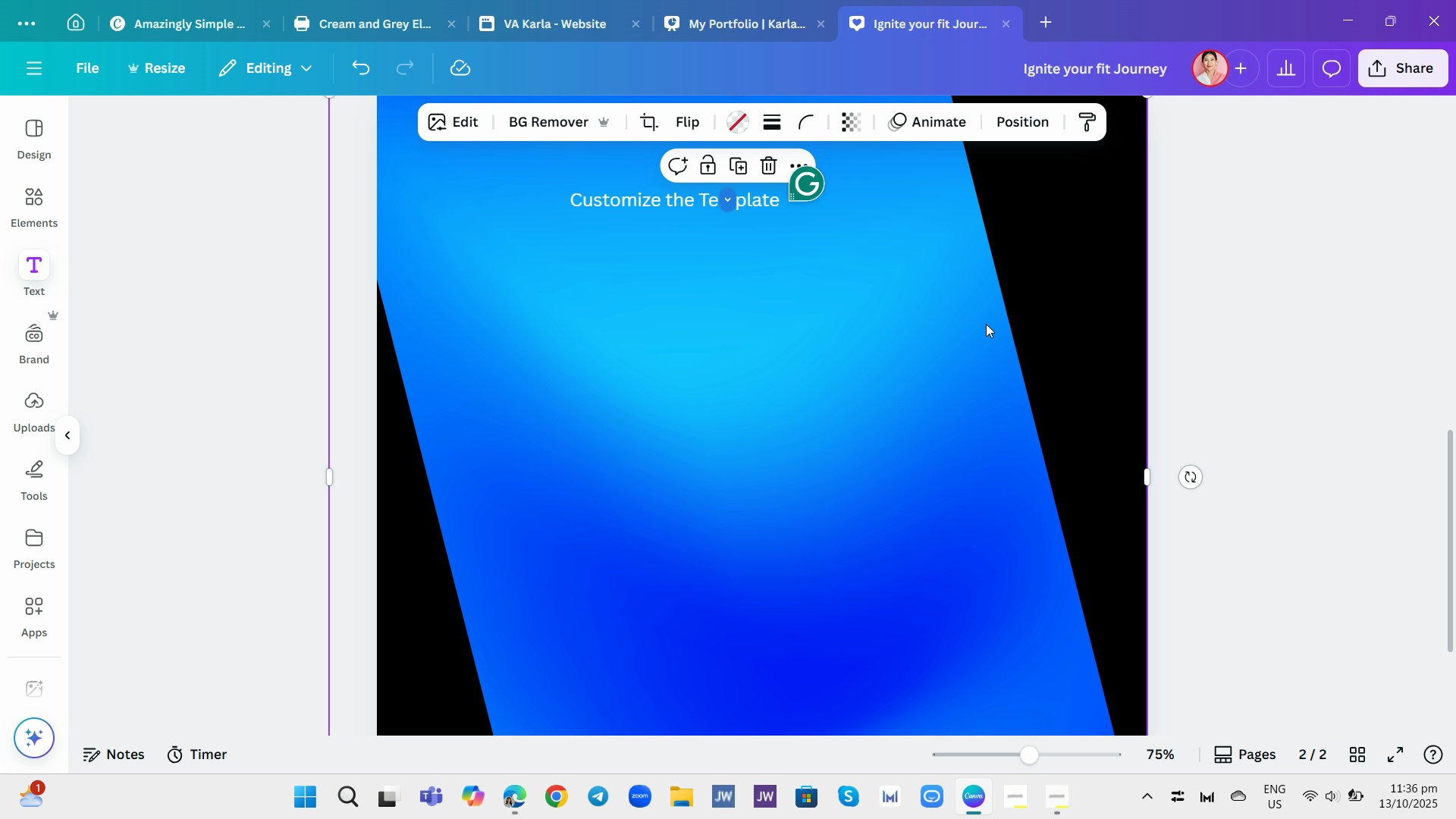 
left_click([986, 324])
 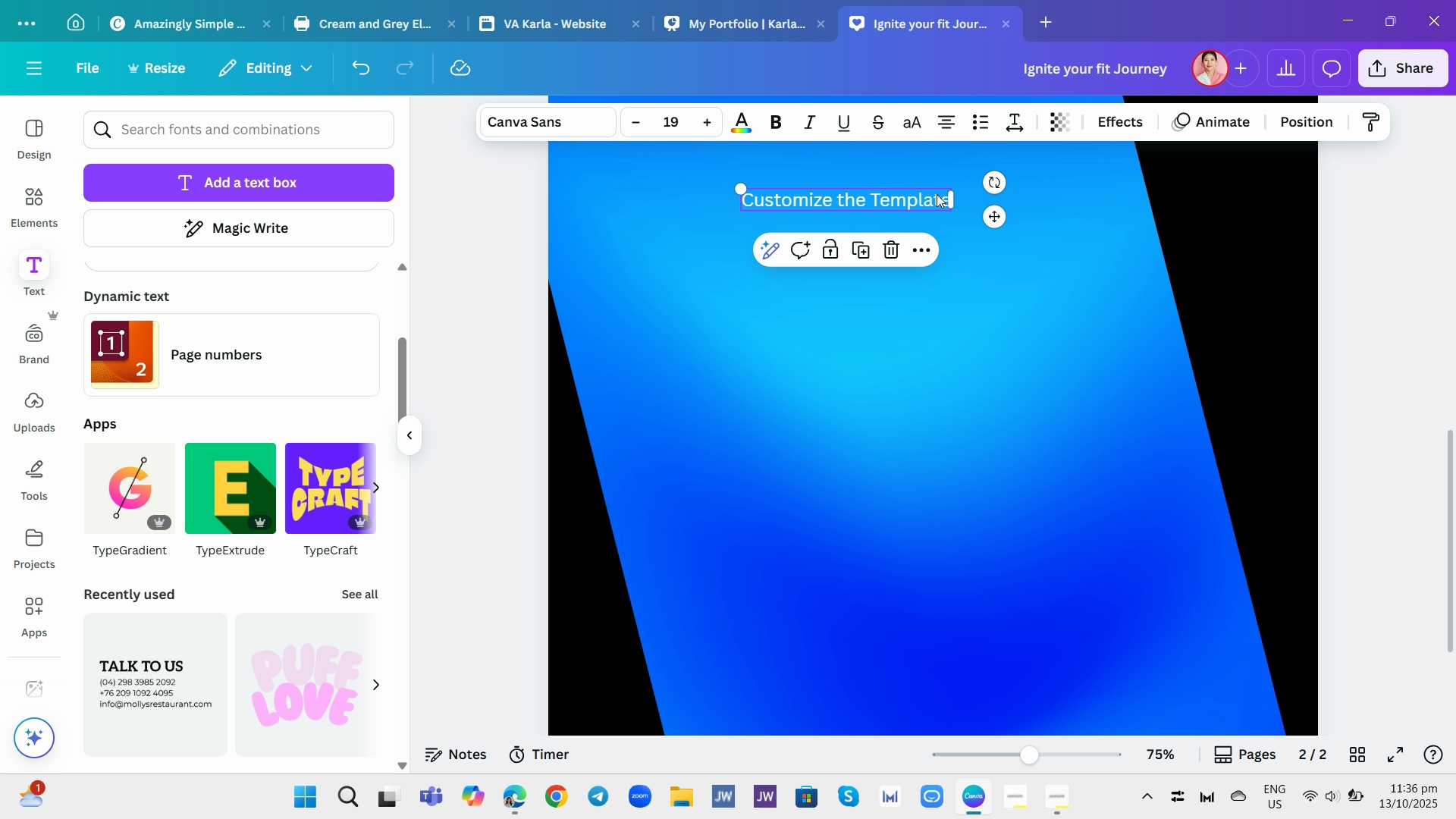 
left_click([937, 194])
 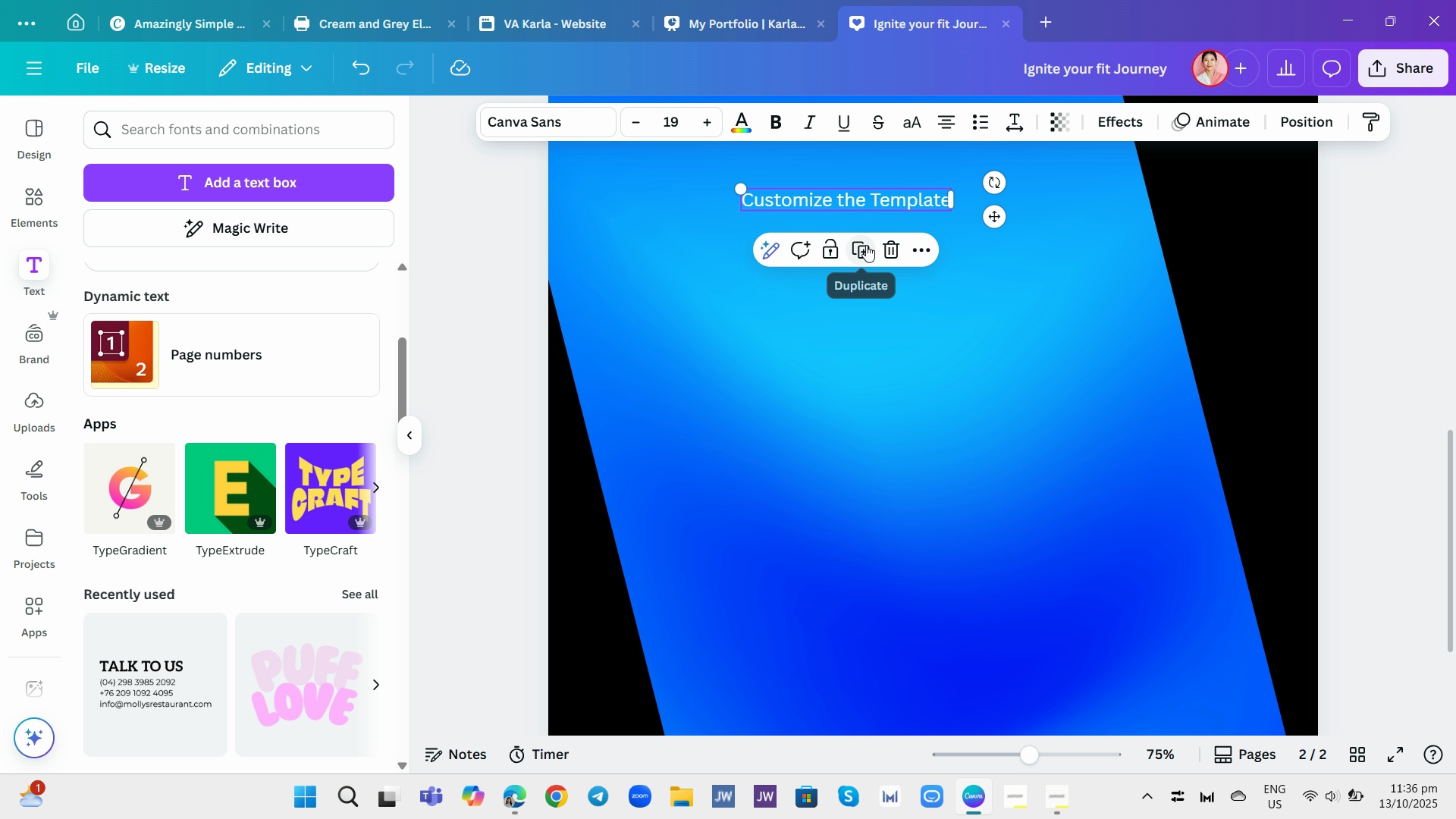 
left_click([868, 245])
 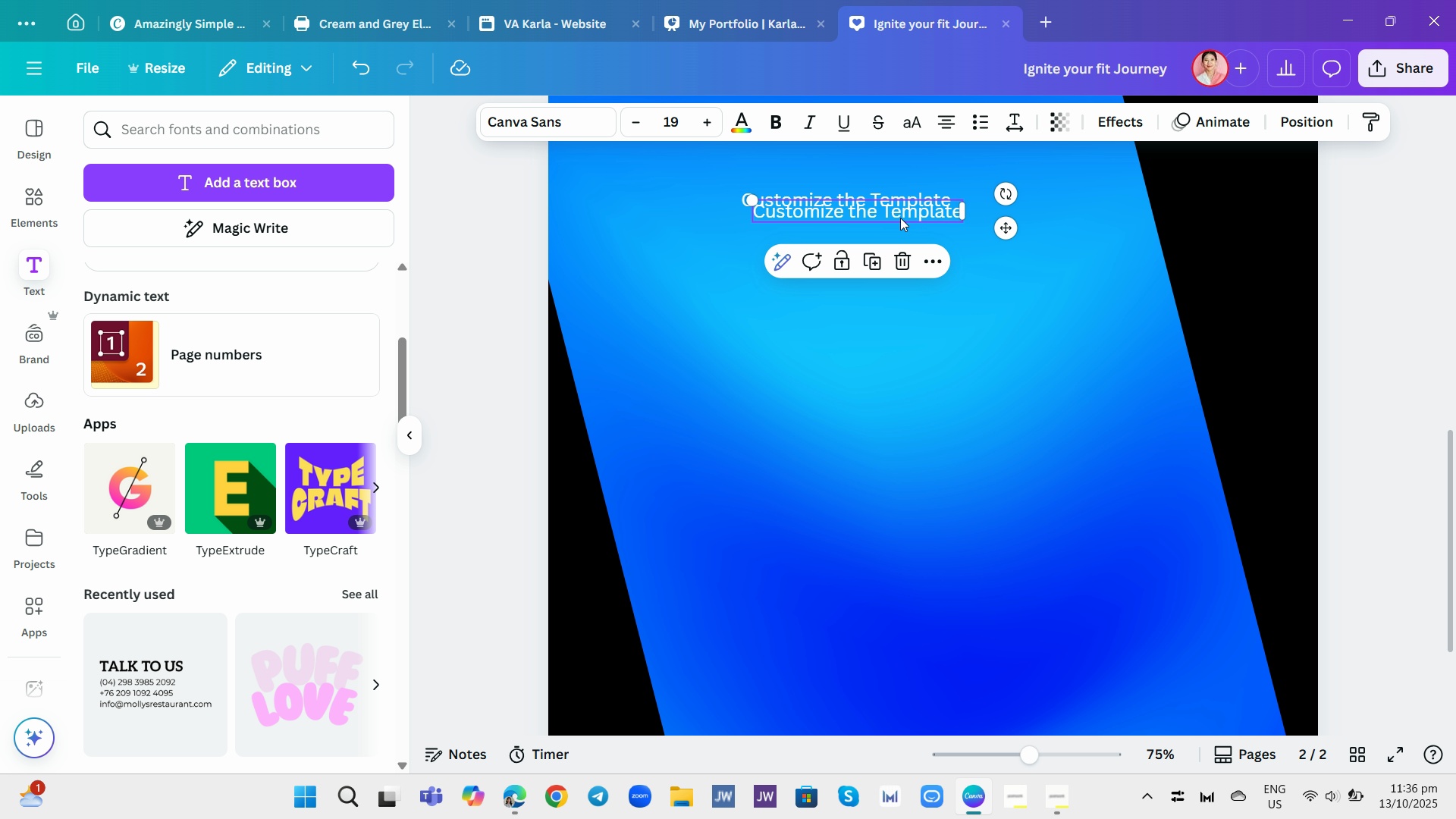 
left_click_drag(start_coordinate=[900, 211], to_coordinate=[905, 333])
 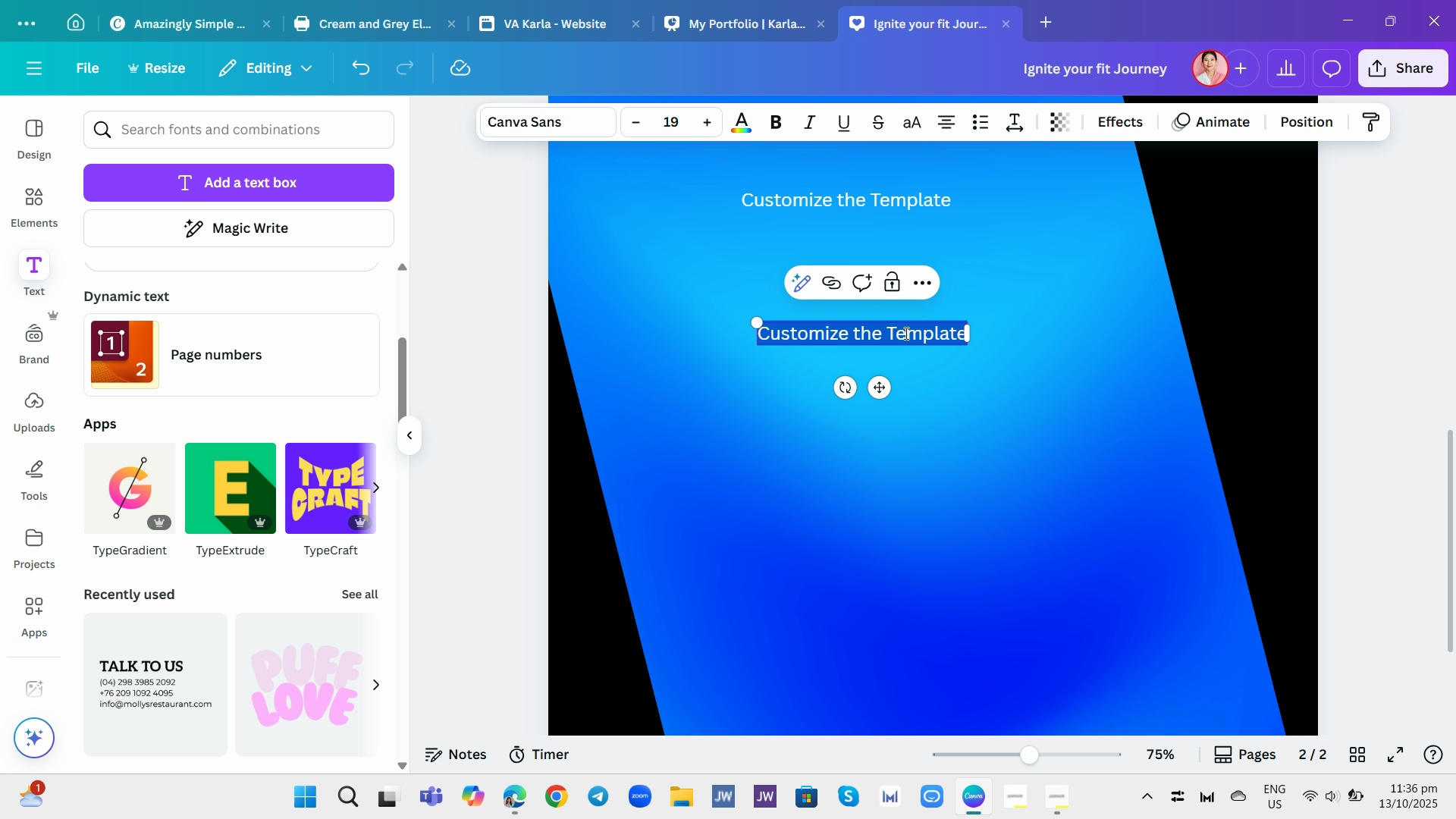 
left_click([905, 333])
 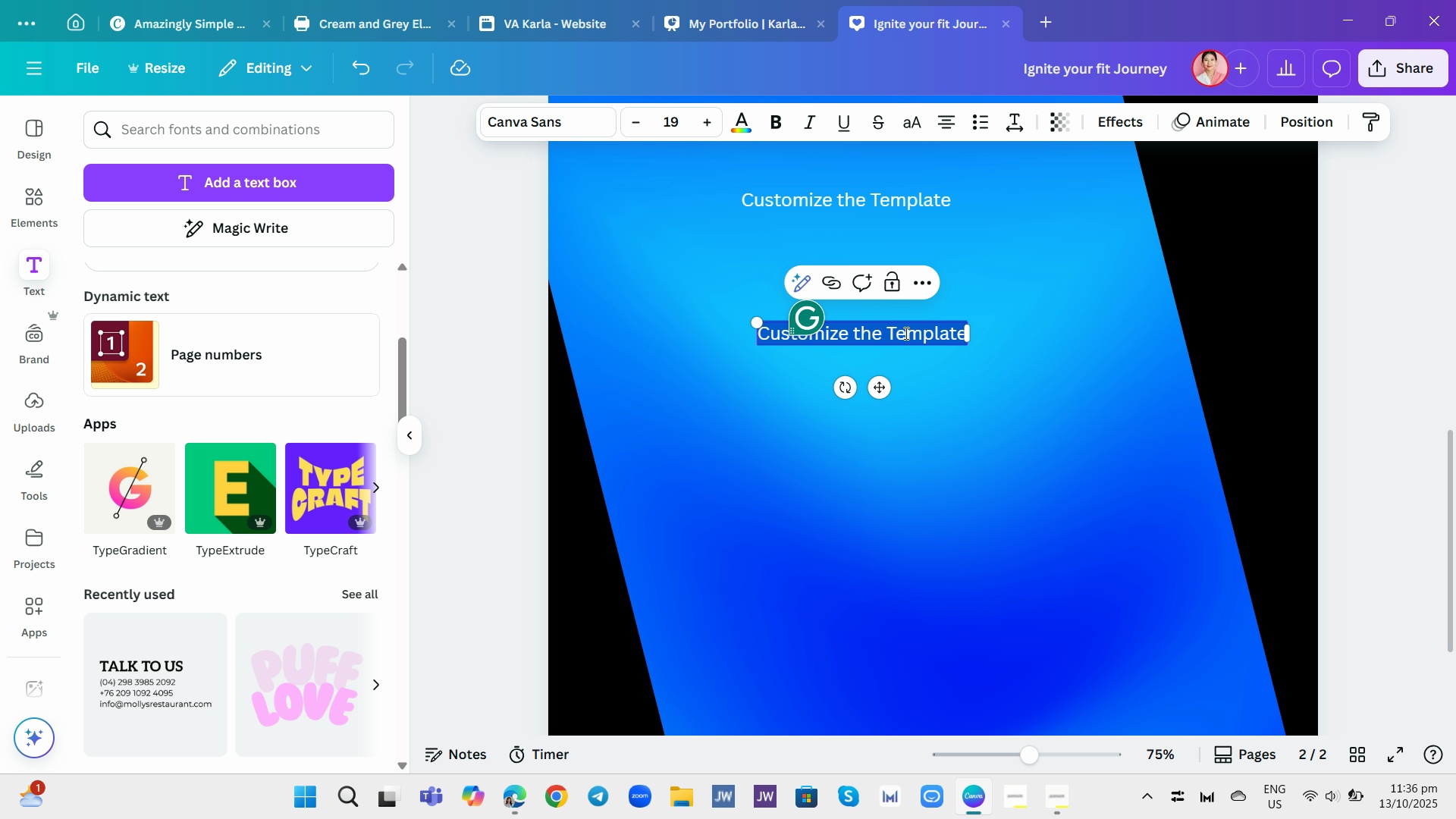 
type(!. )
key(Backspace)
key(Backspace)
key(Backspace)
type(!)
key(Backspace)
type(1. ChN)
key(Backspace)
key(Backspace)
type(hange )
 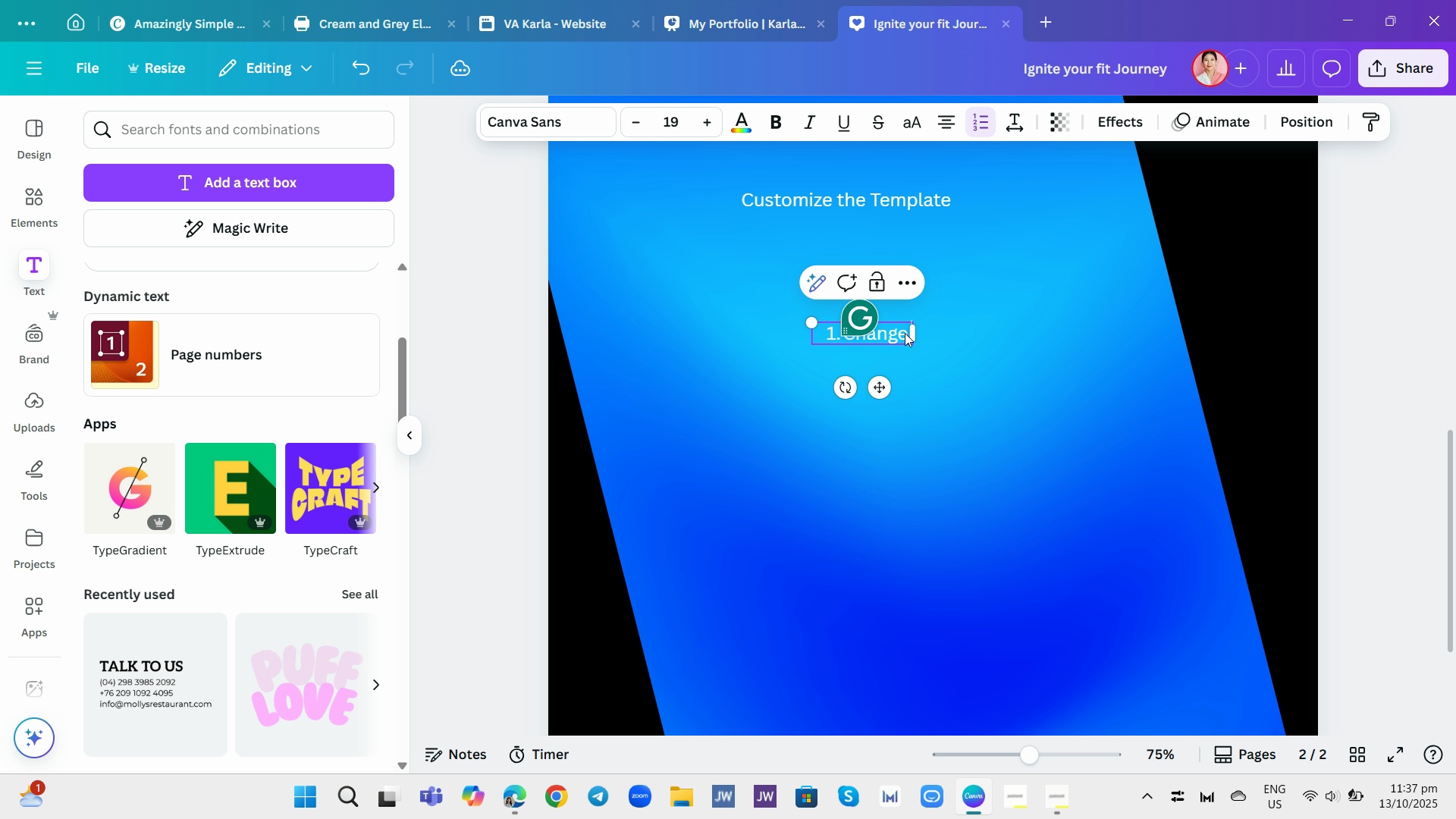 
wait(22.02)
 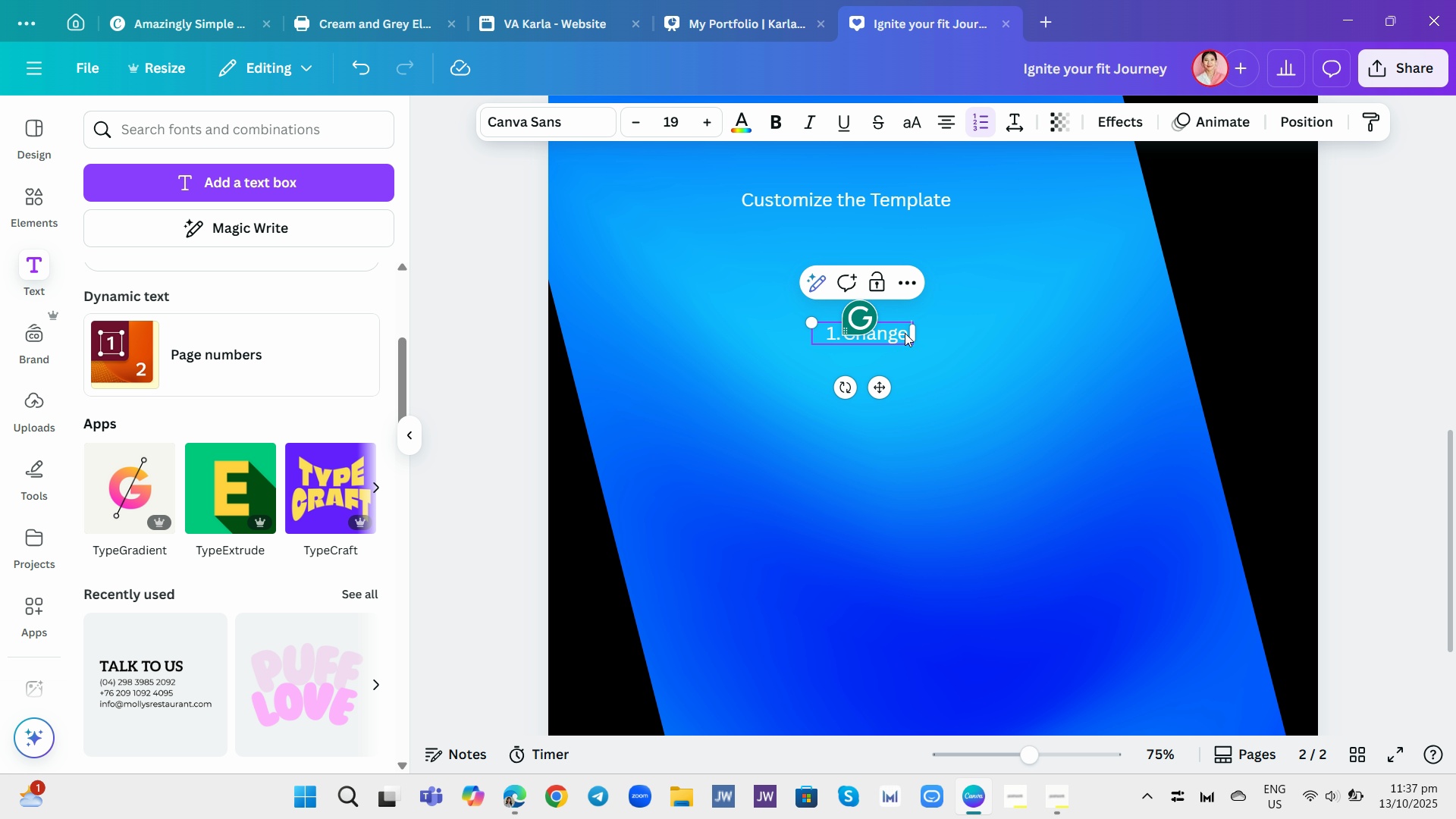 
left_click([1075, 811])